 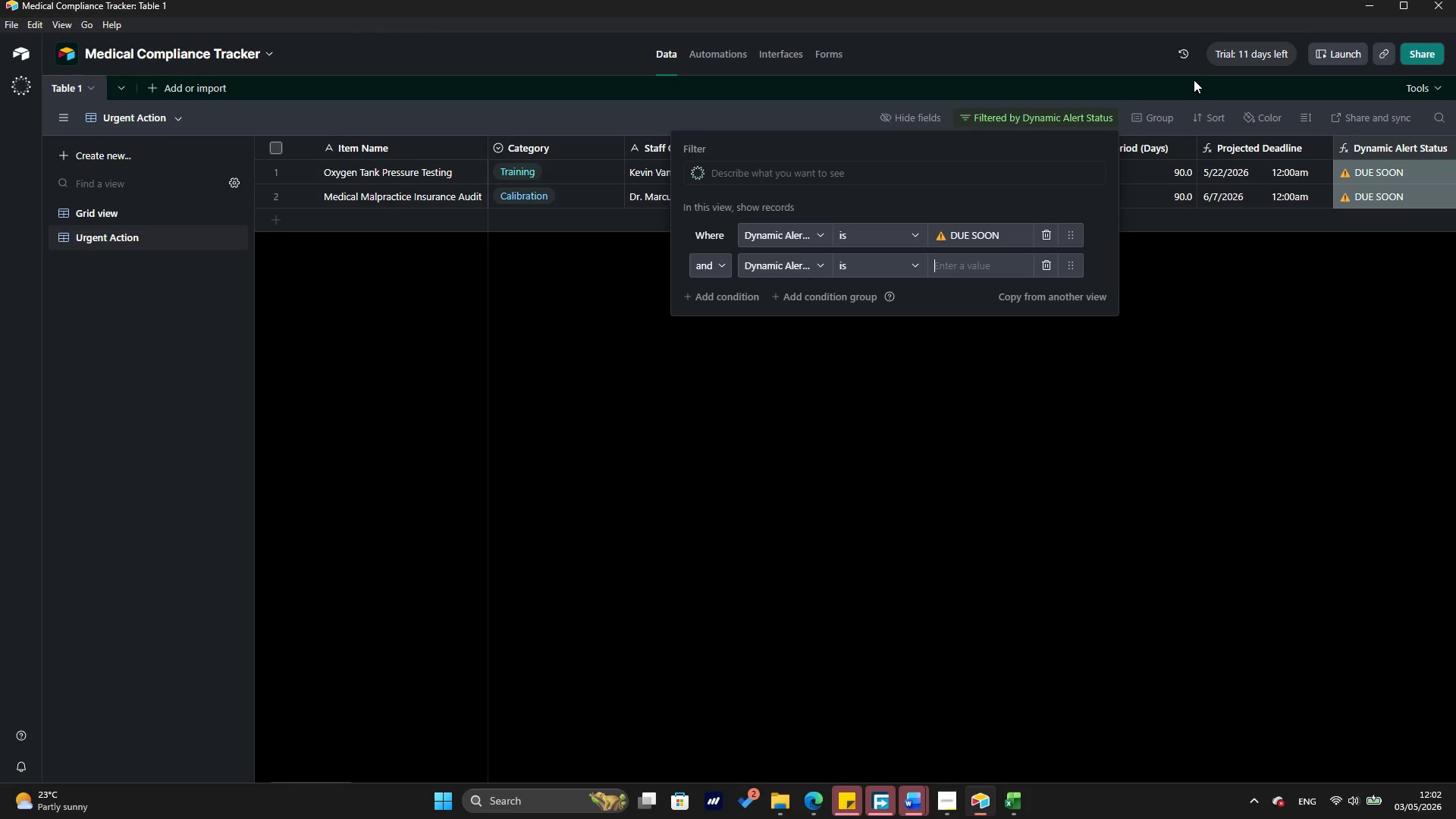 
key(Control+V)
 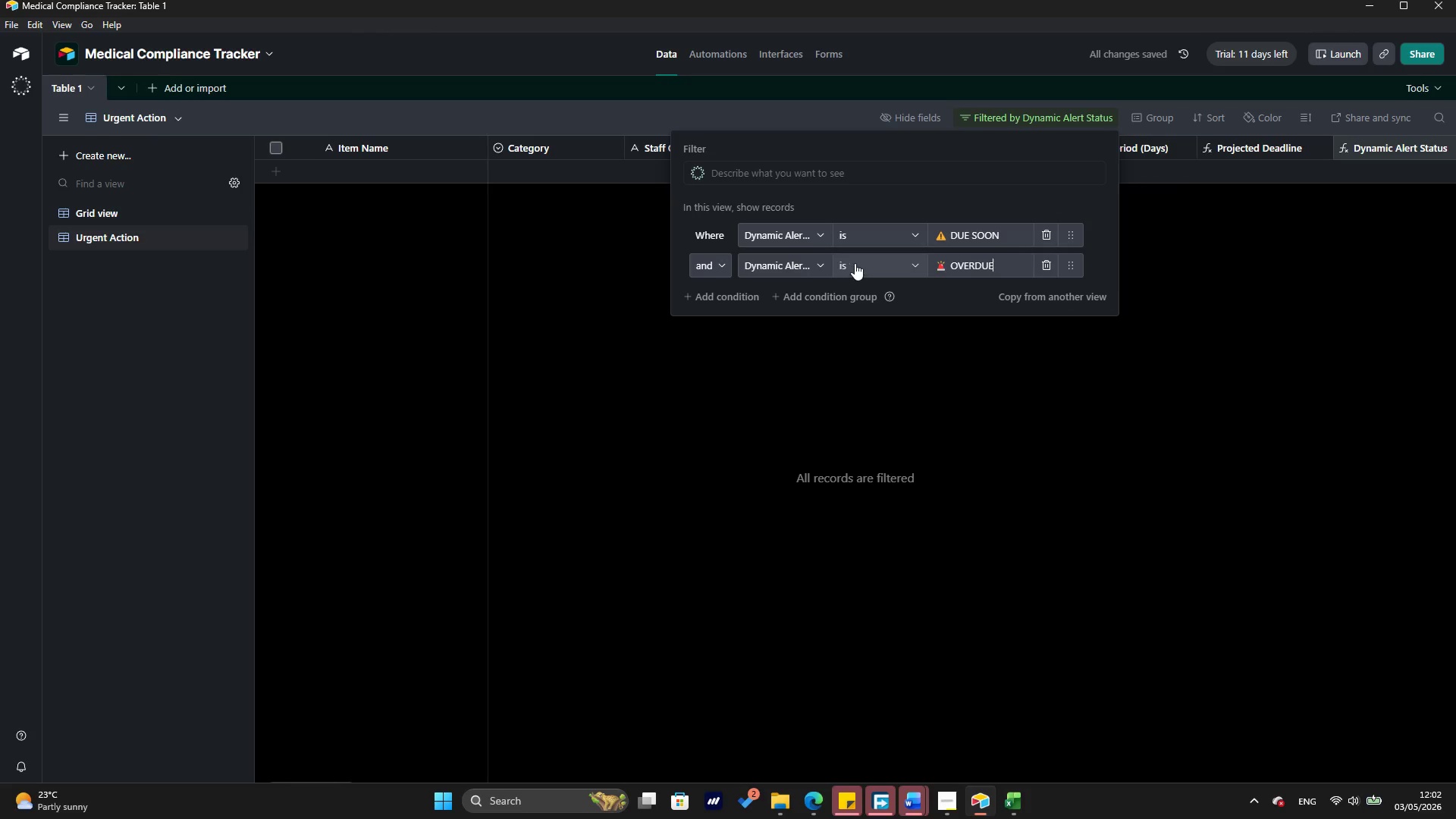 
wait(5.7)
 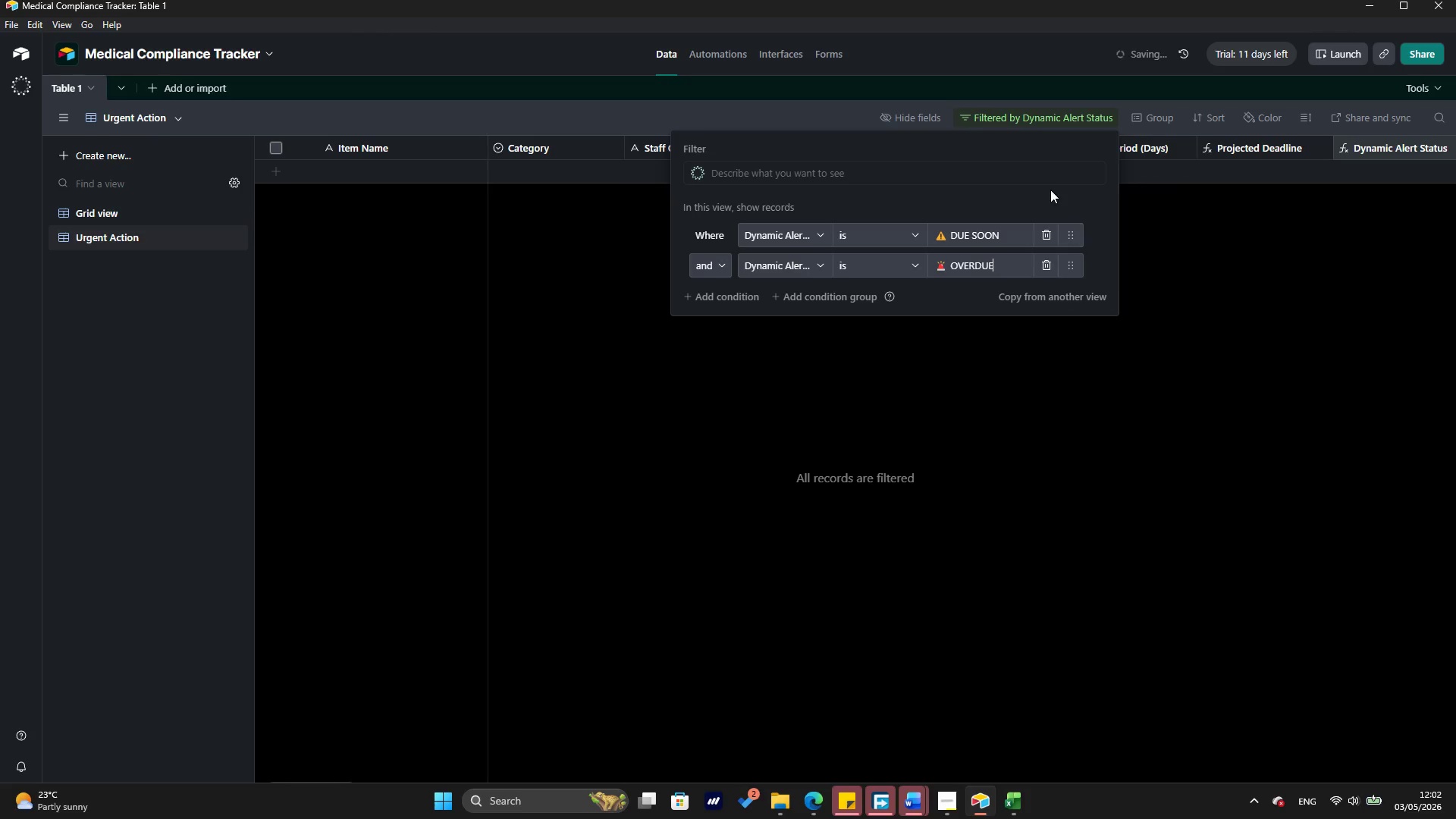 
left_click([720, 262])
 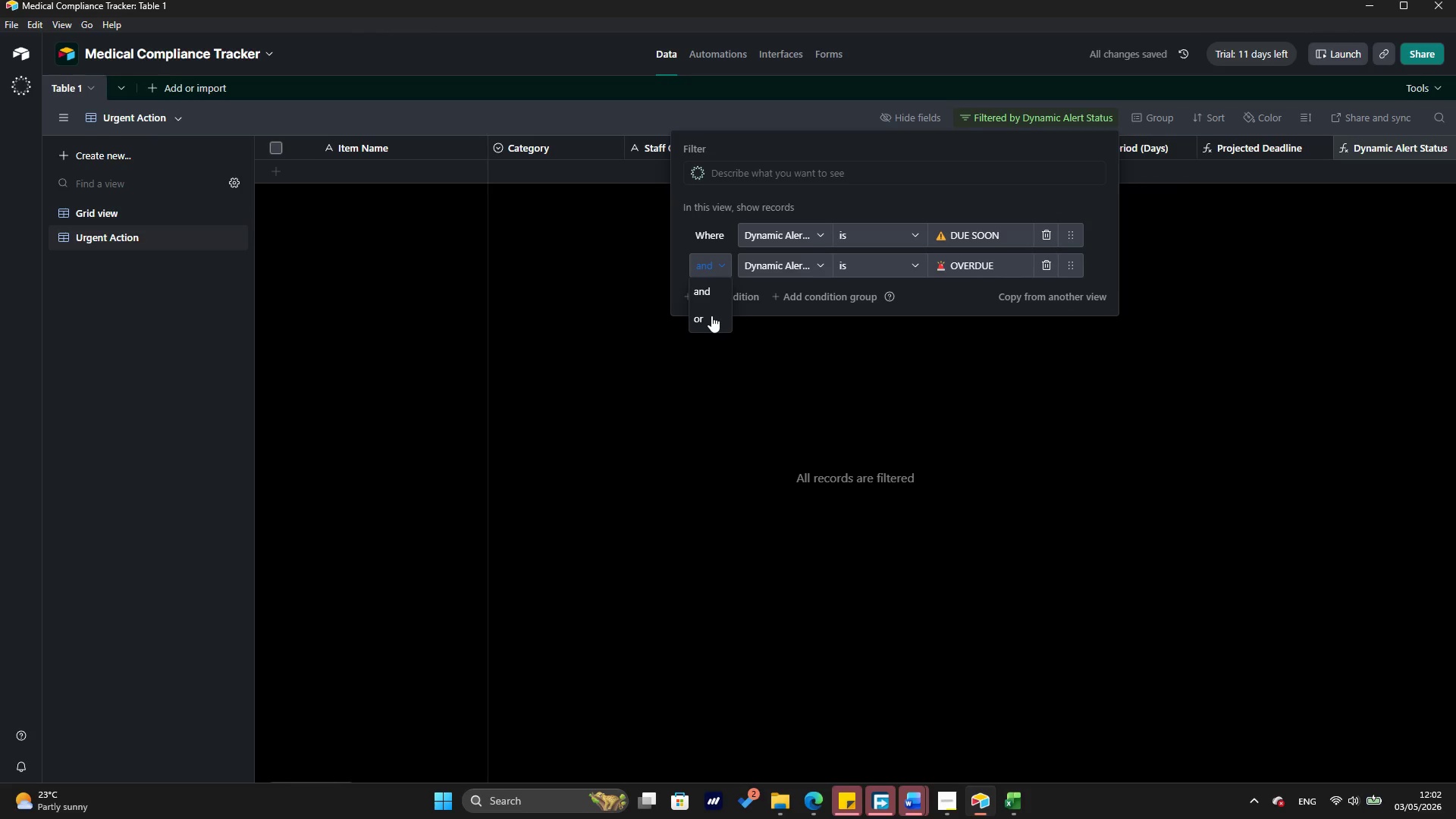 
left_click([711, 315])
 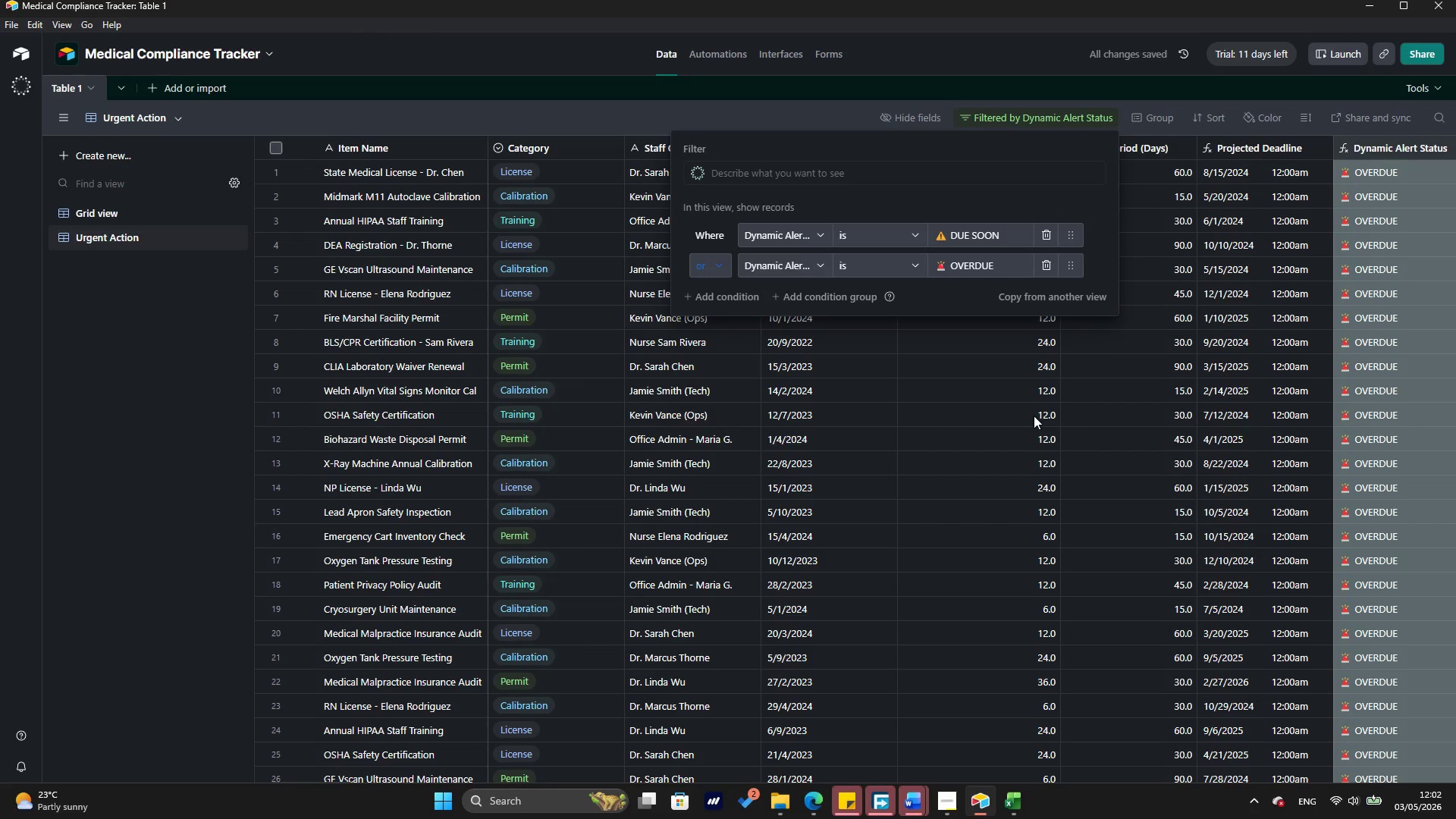 
scroll: coordinate [1029, 434], scroll_direction: down, amount: 18.0
 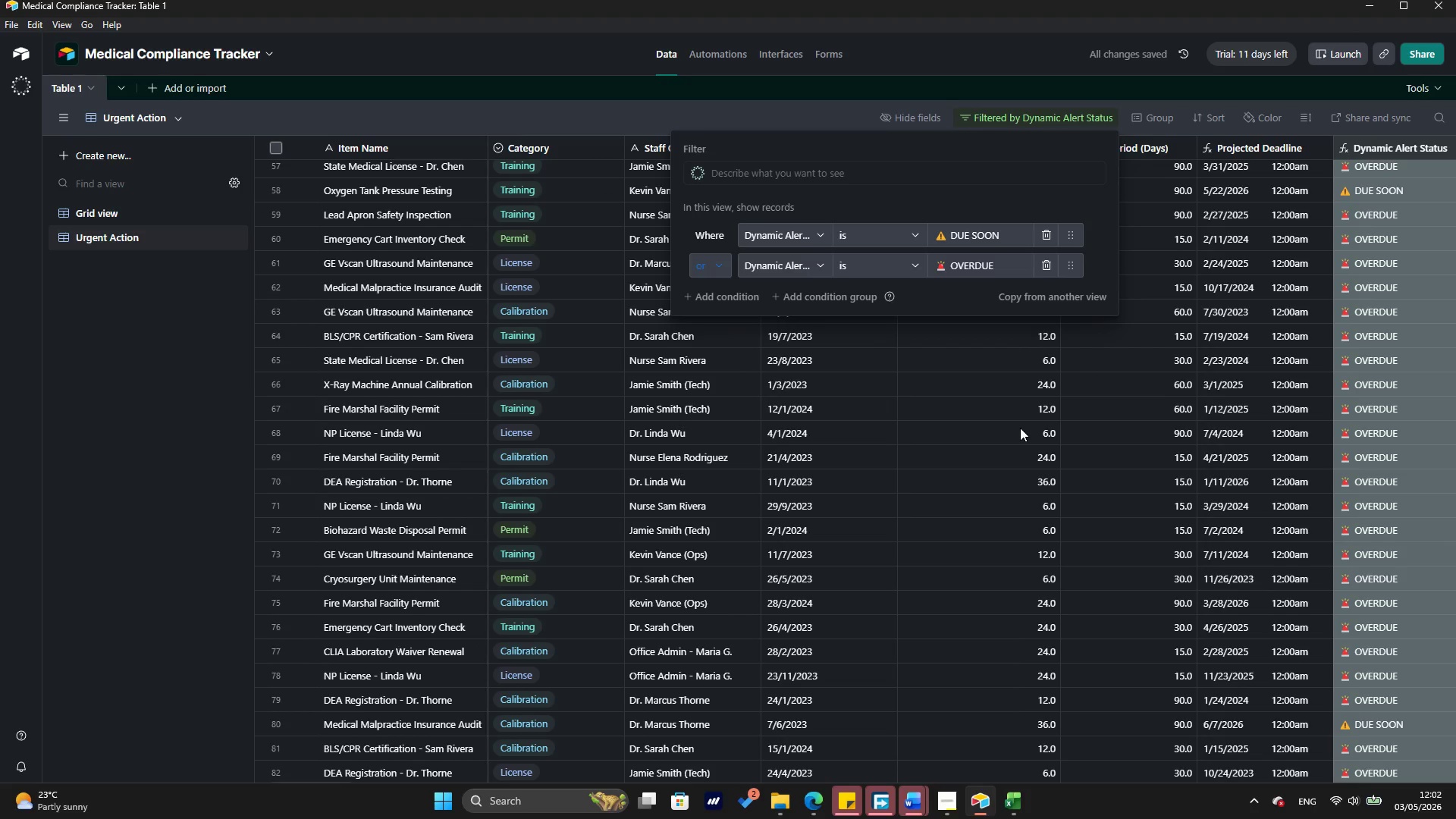 
scroll: coordinate [1013, 425], scroll_direction: up, amount: 23.0
 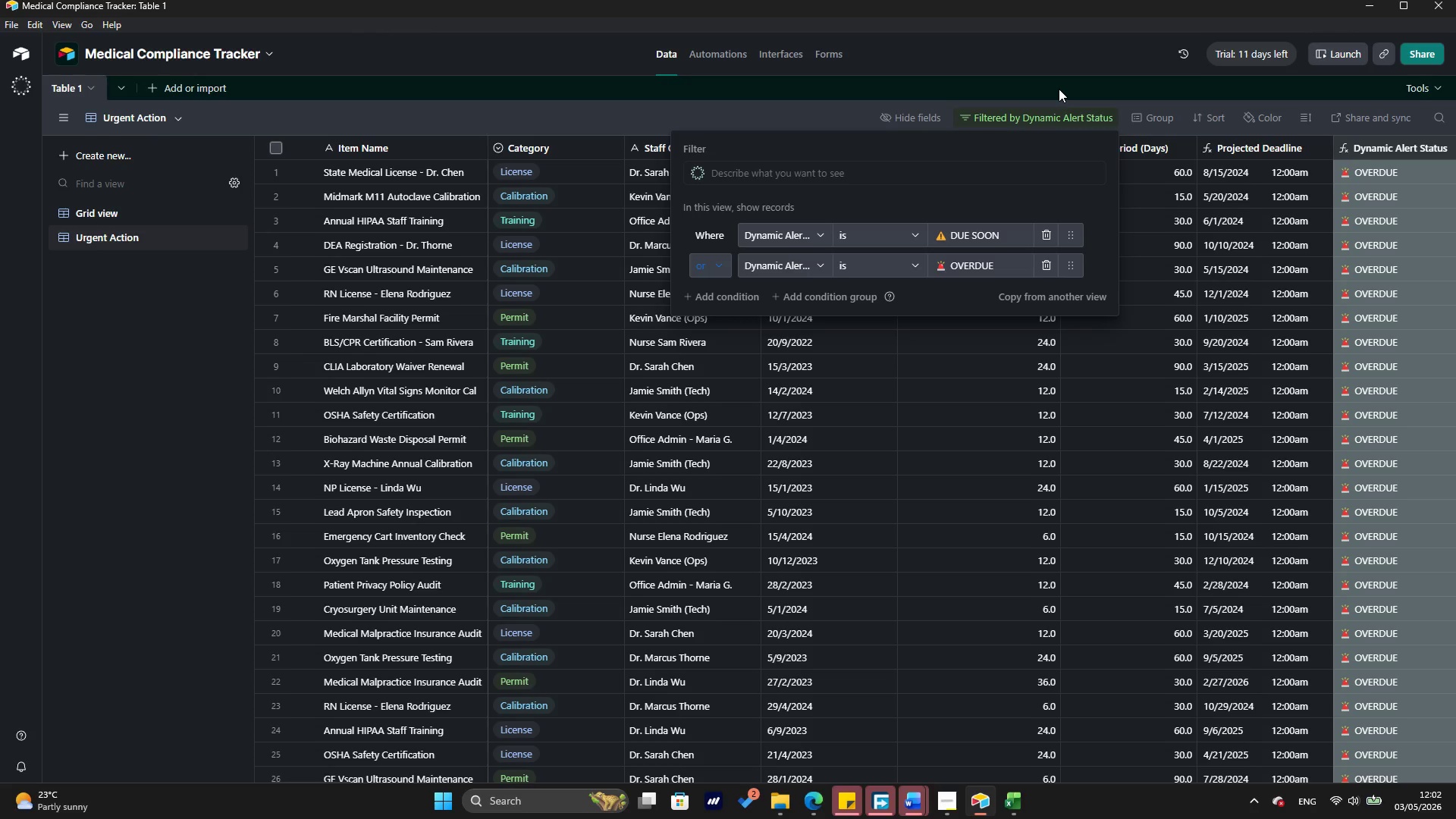 
wait(32.62)
 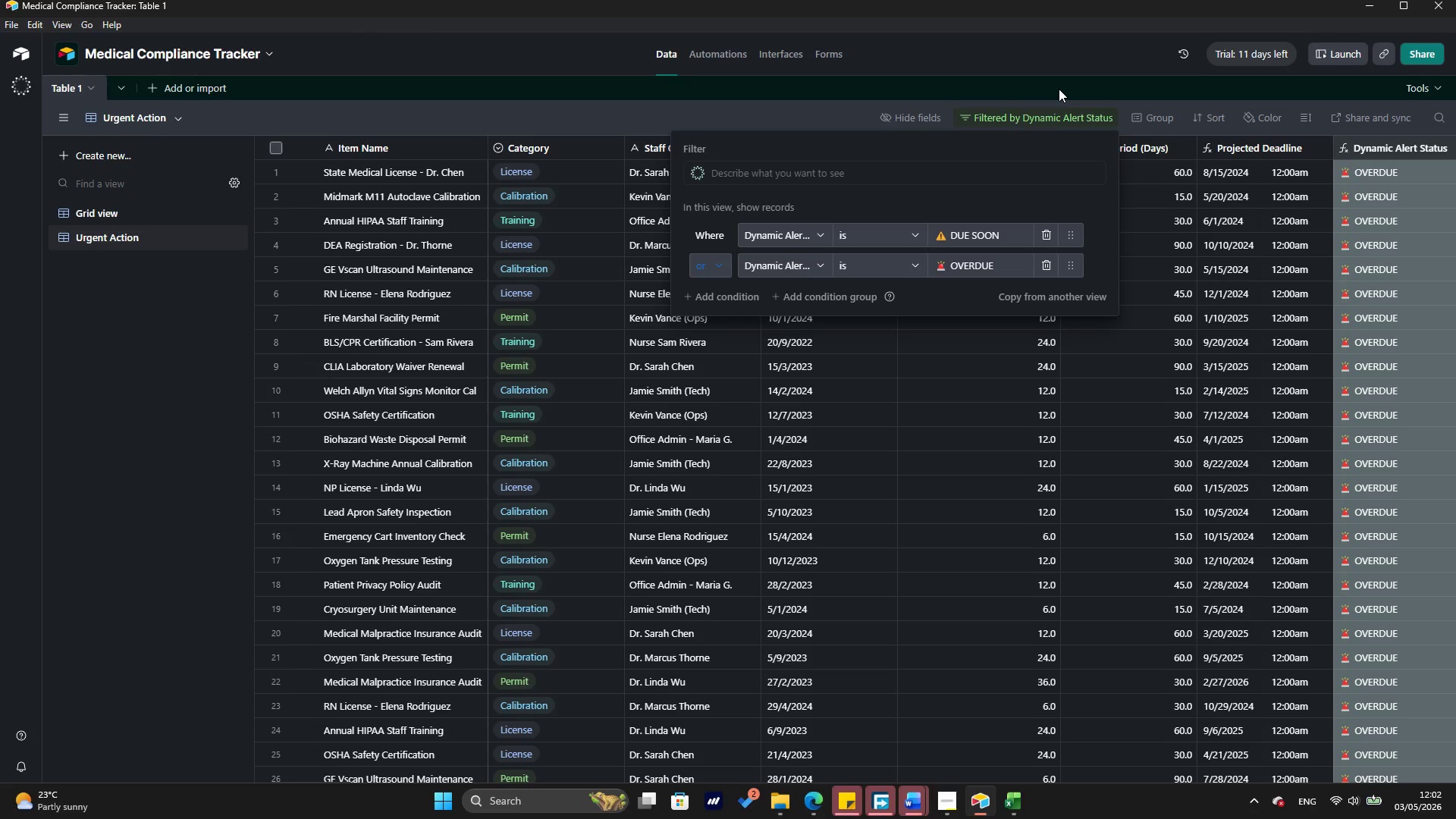 
left_click([1059, 89])
 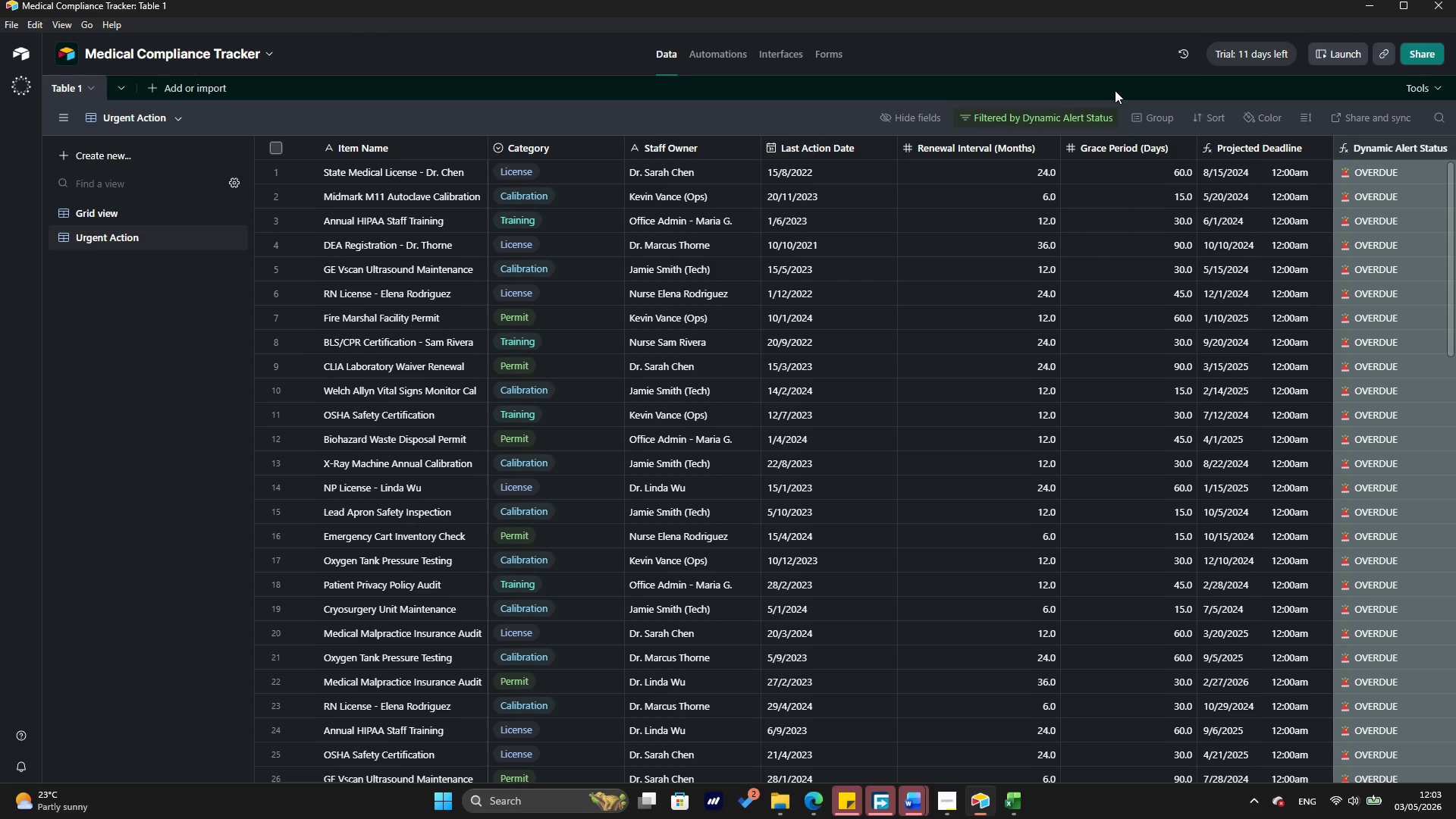 
scroll: coordinate [1111, 297], scroll_direction: down, amount: 19.0
 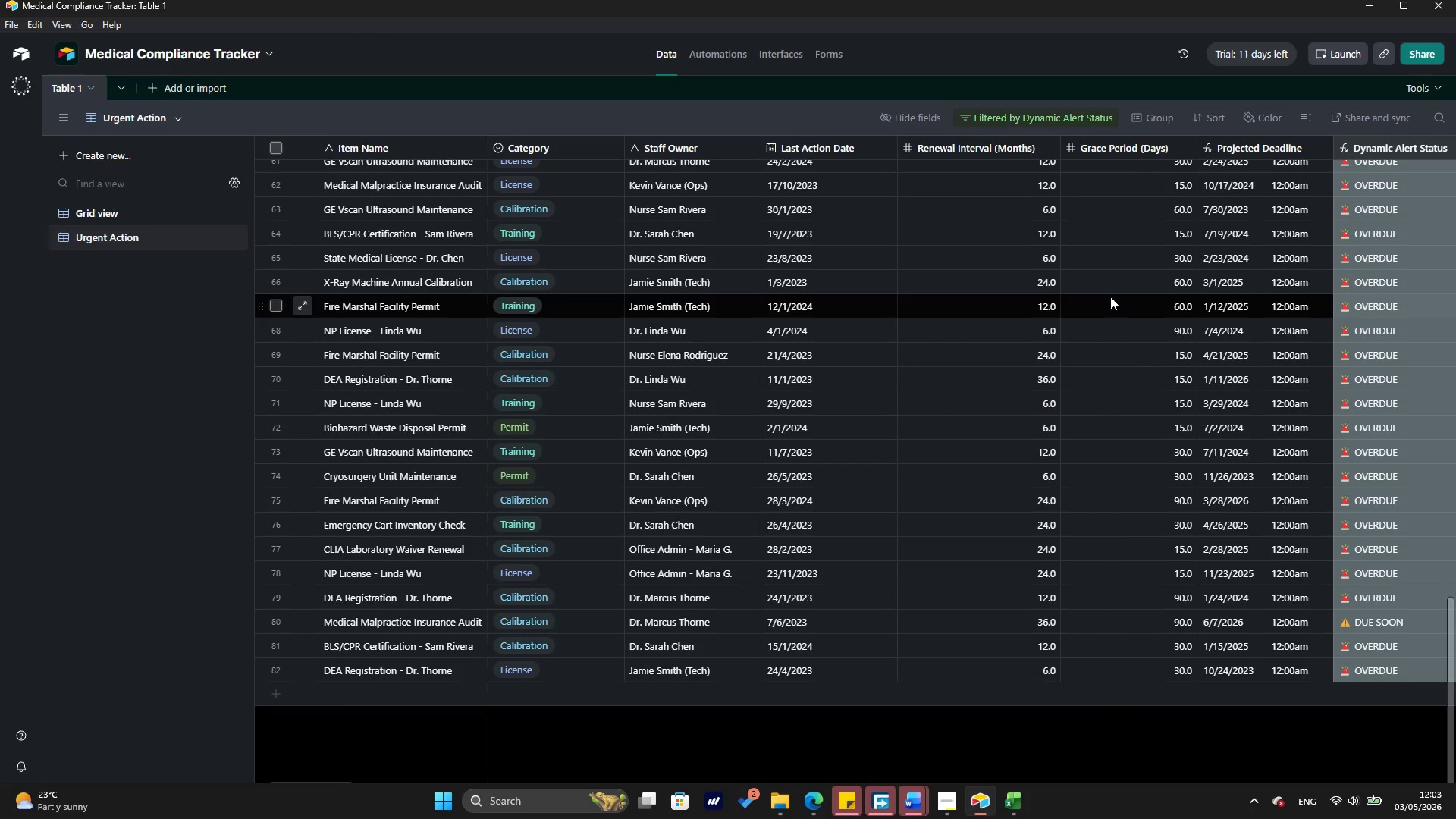 
scroll: coordinate [1097, 290], scroll_direction: up, amount: 27.0
 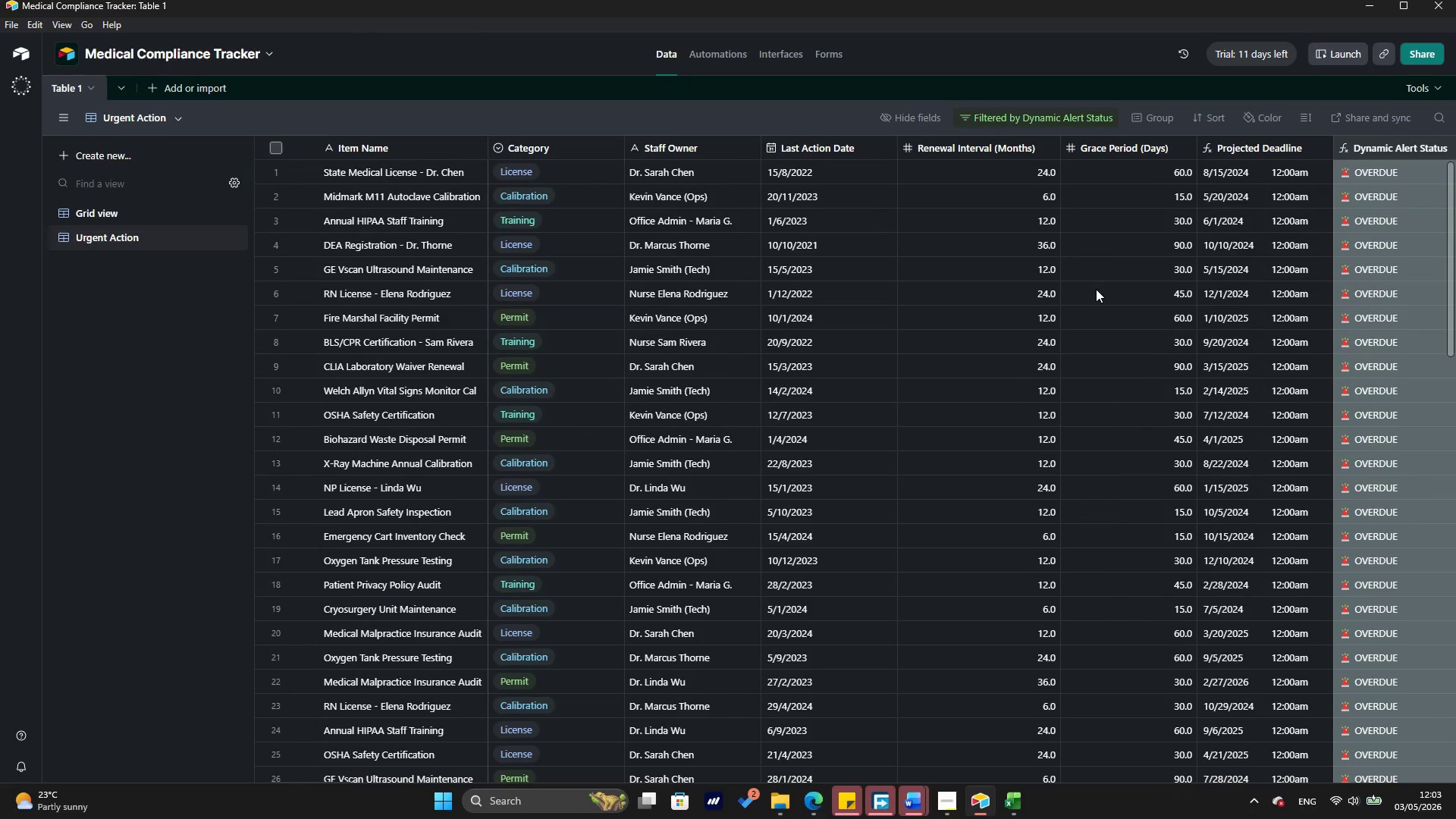 
scroll: coordinate [999, 147], scroll_direction: down, amount: 2.0
 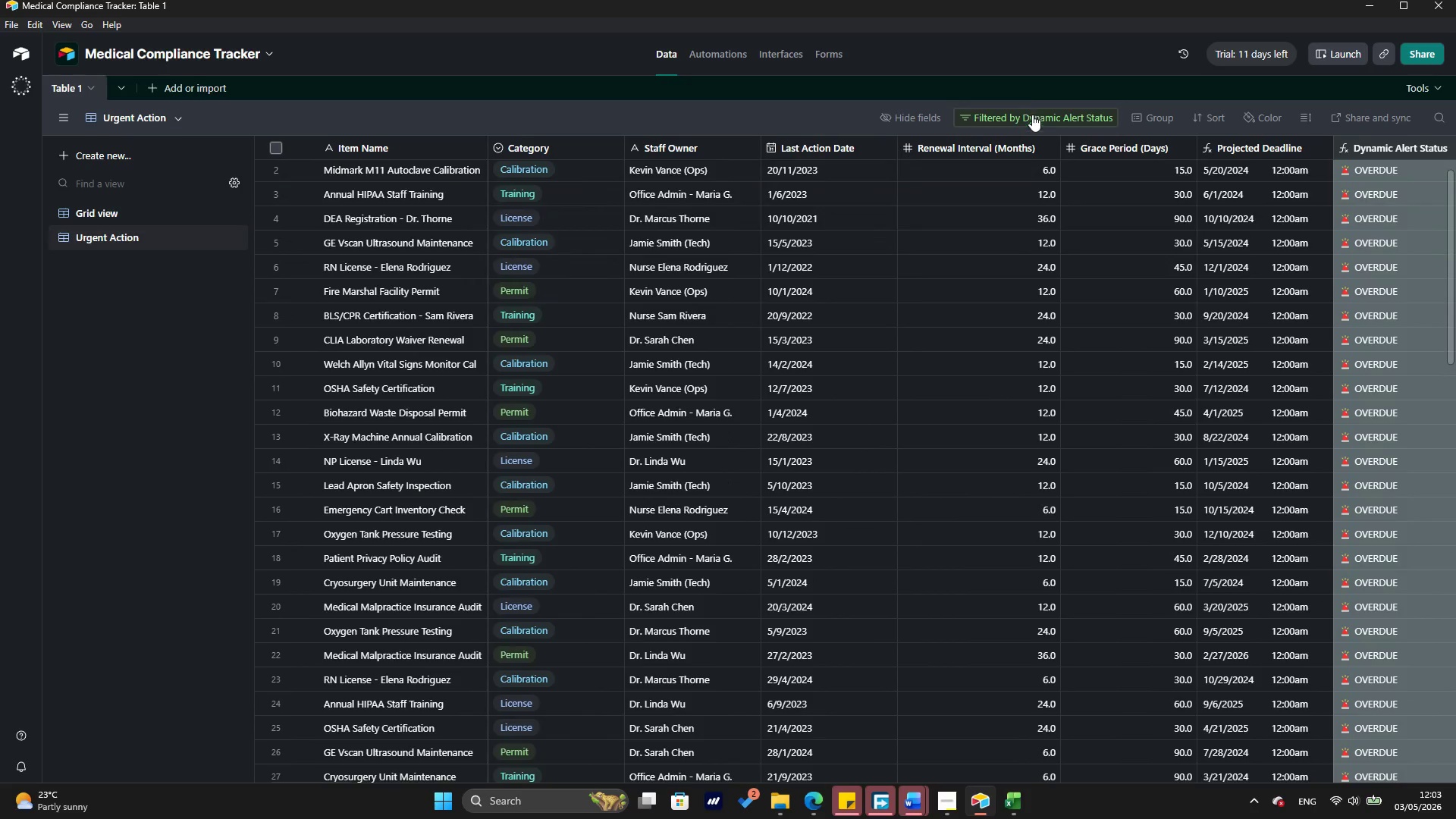 
left_click([1028, 121])
 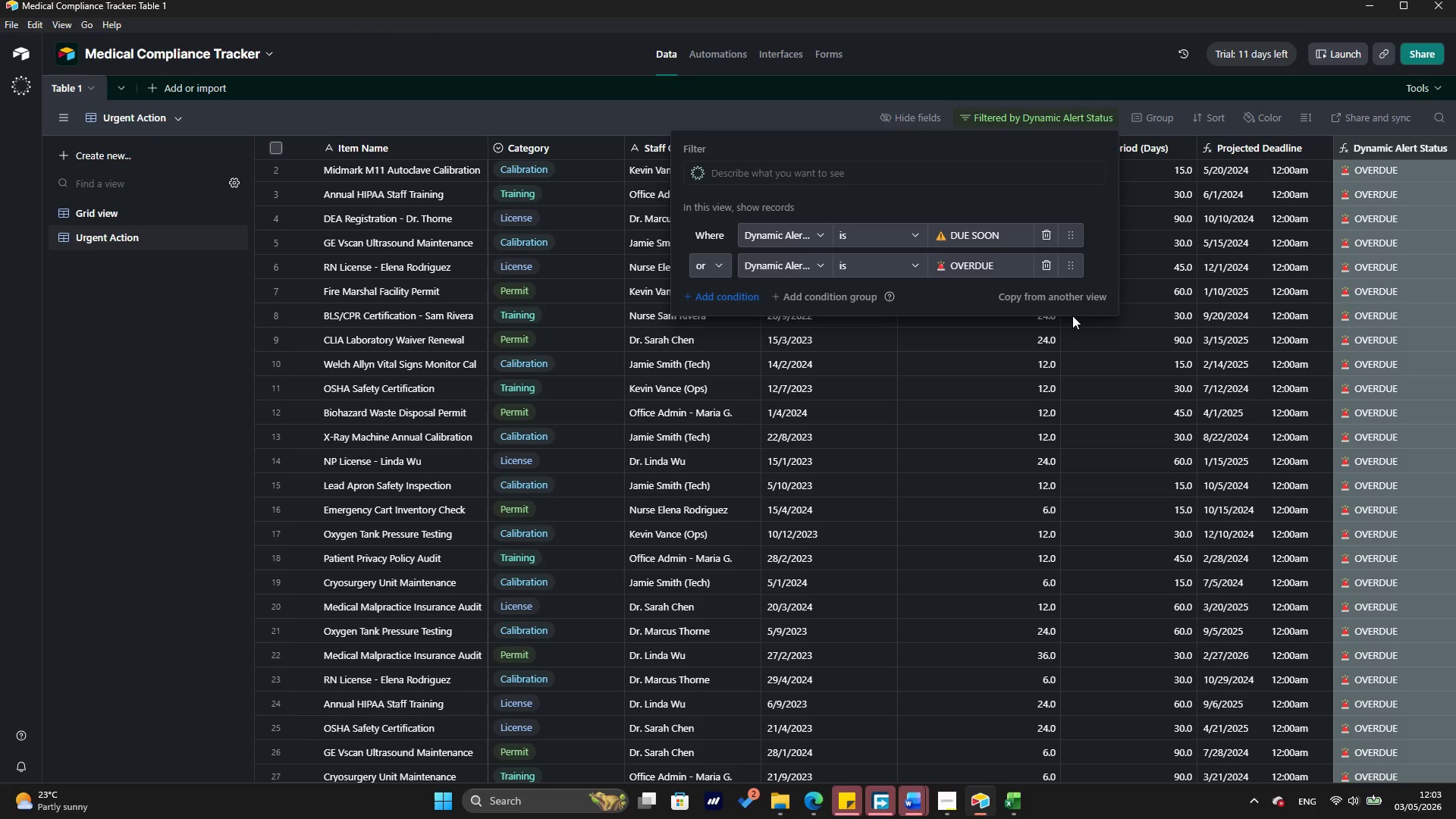 
scroll: coordinate [1028, 123], scroll_direction: up, amount: 13.0
 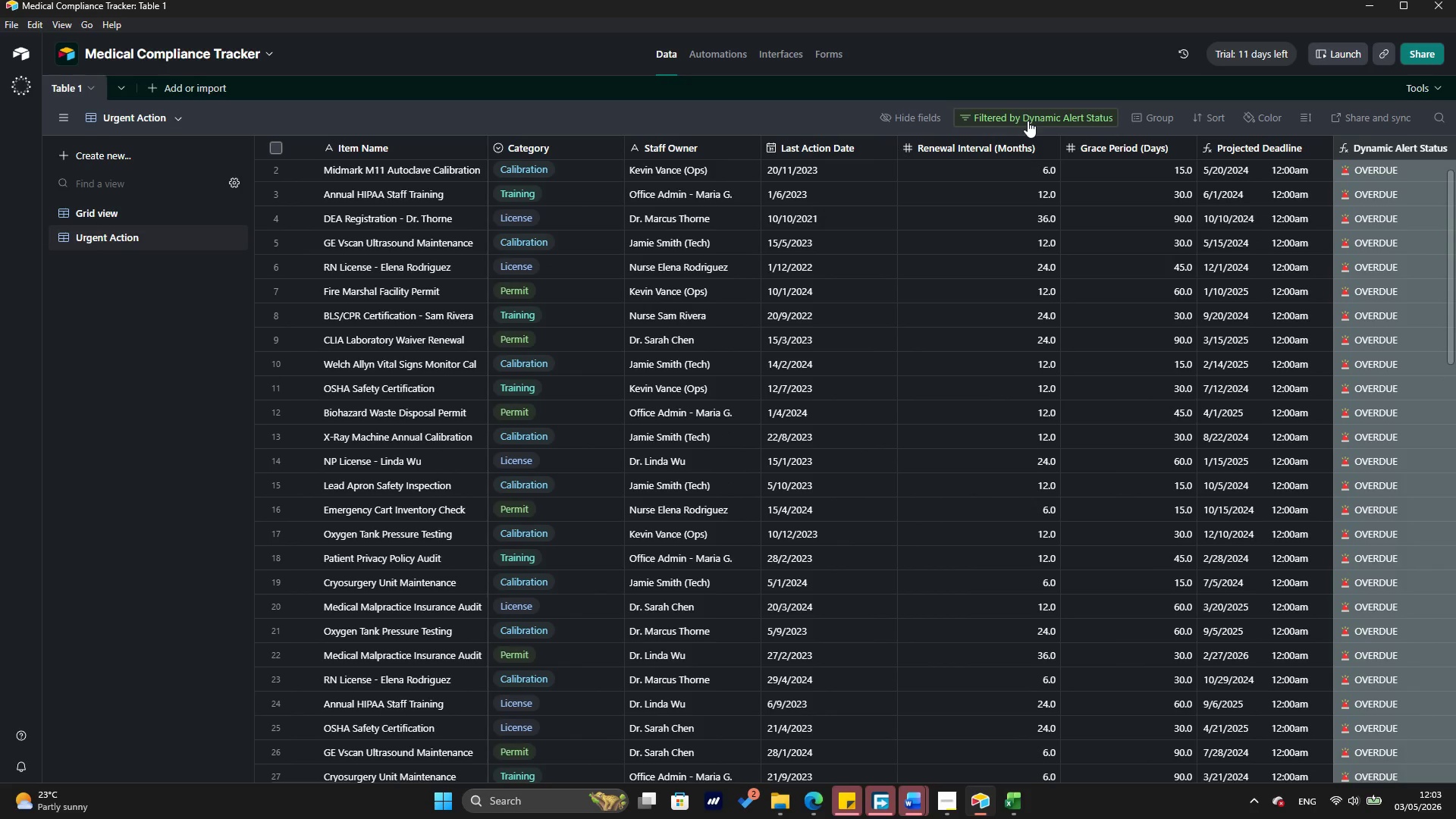 
wait(7.46)
 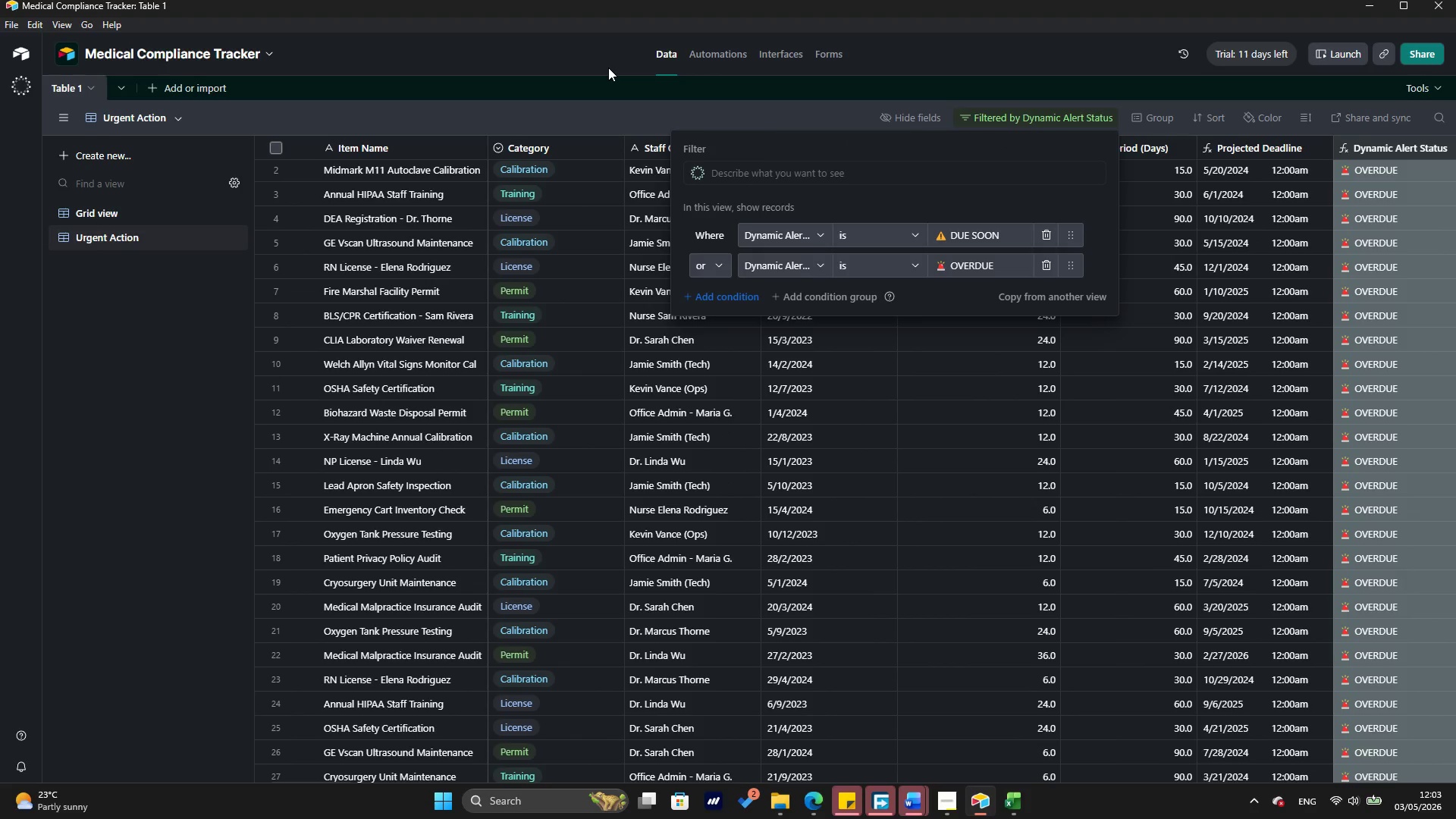 
left_click([796, 111])
 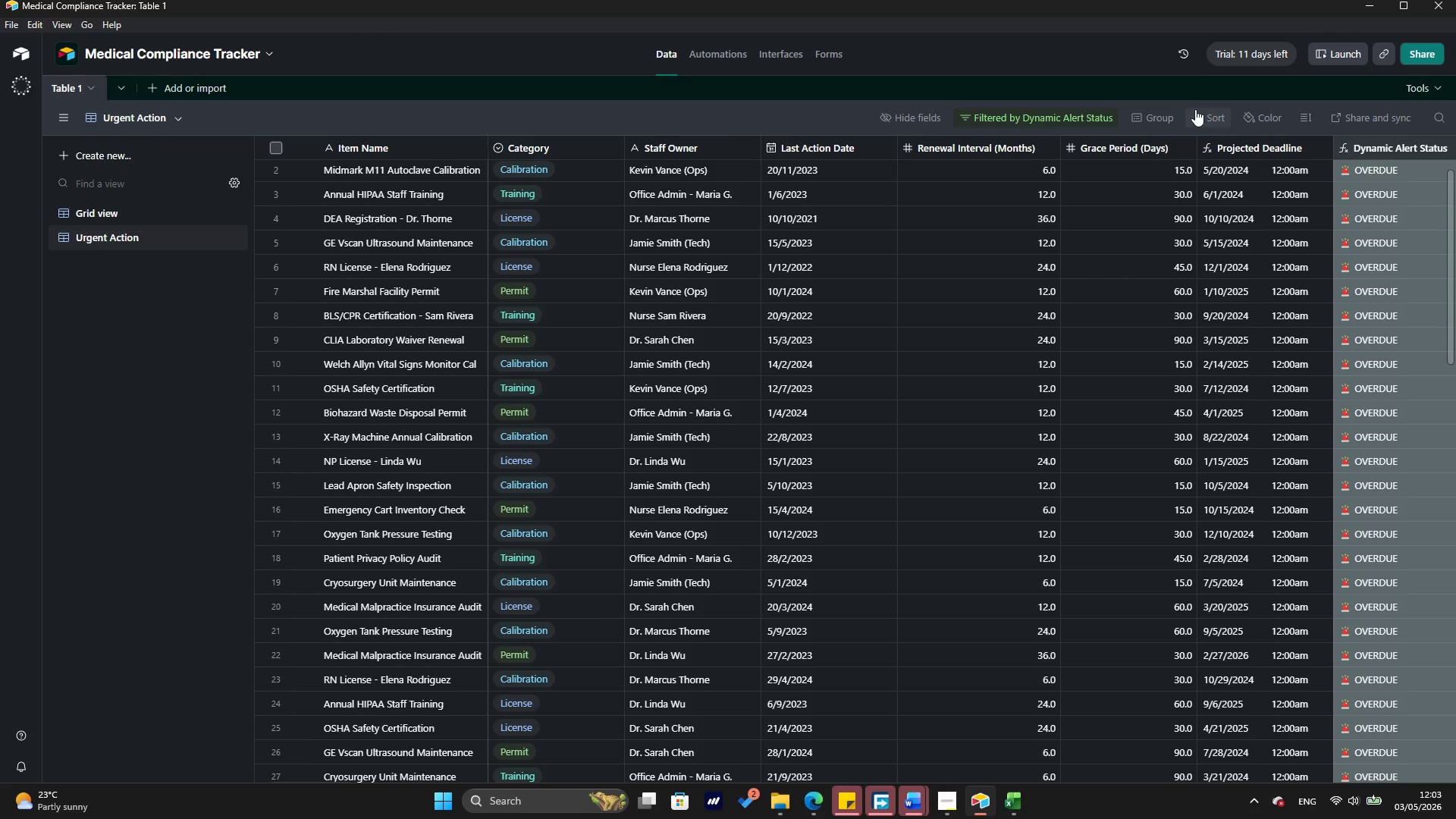 
left_click([1197, 111])
 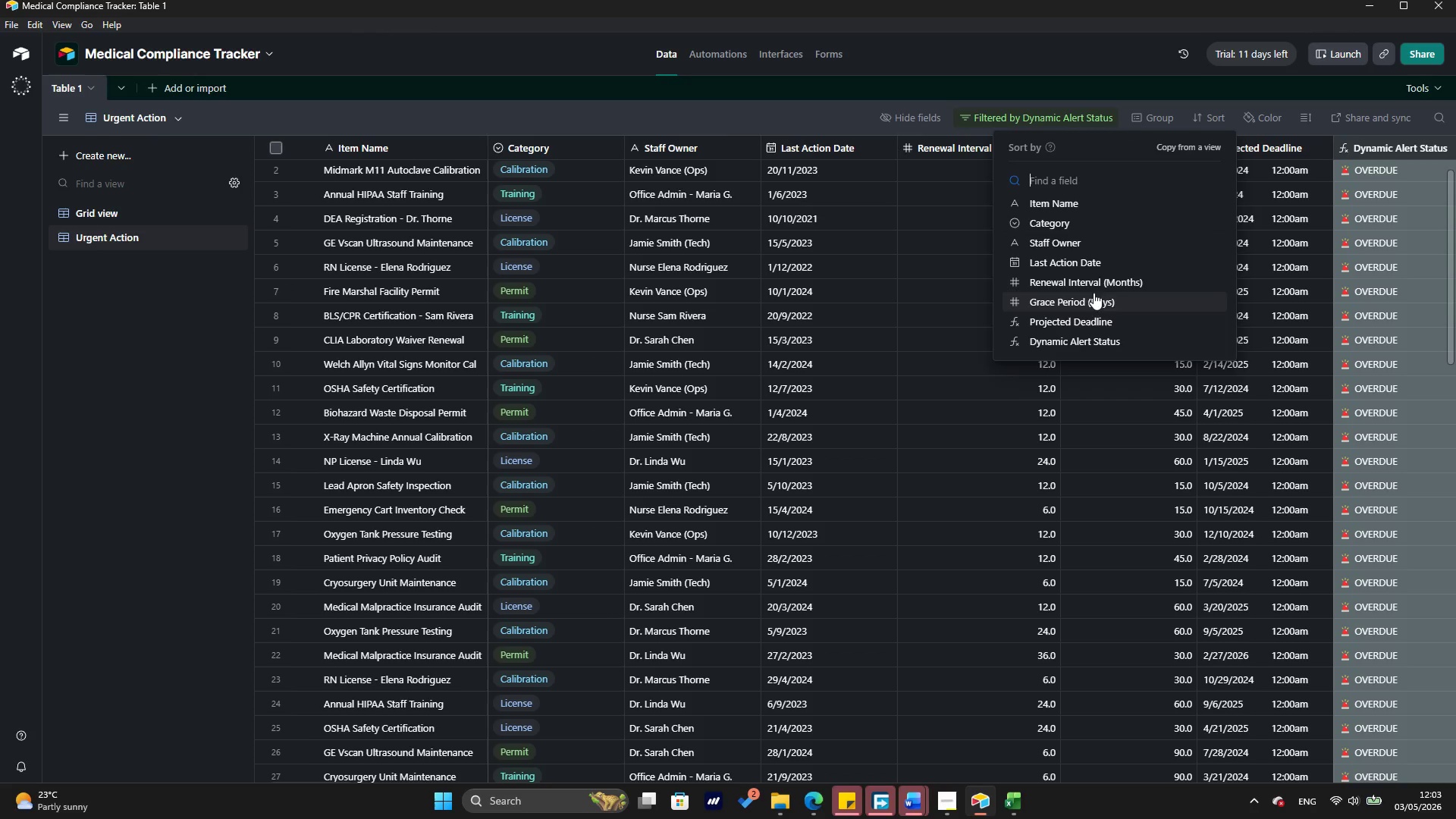 
left_click([1105, 323])
 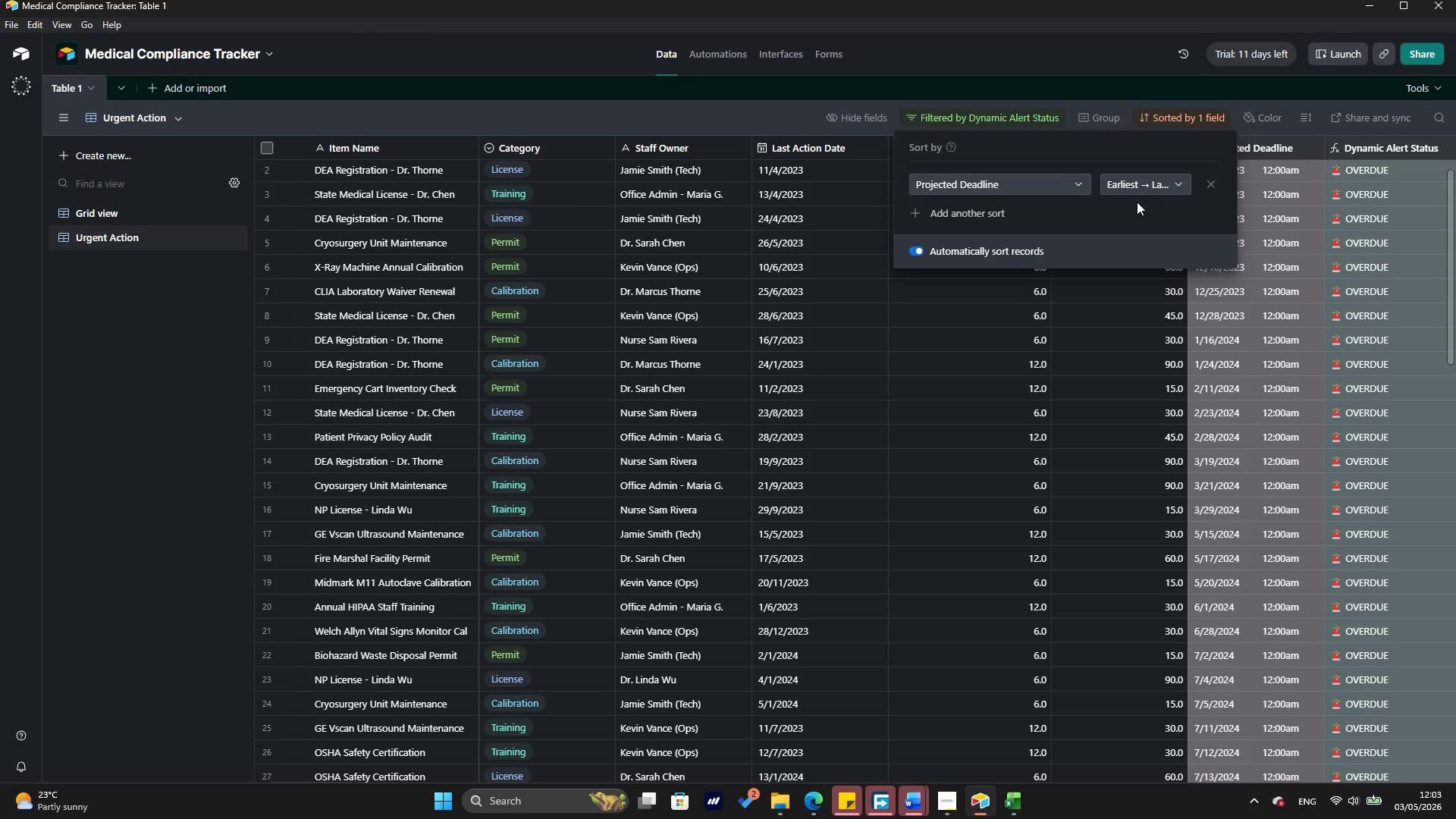 
wait(11.16)
 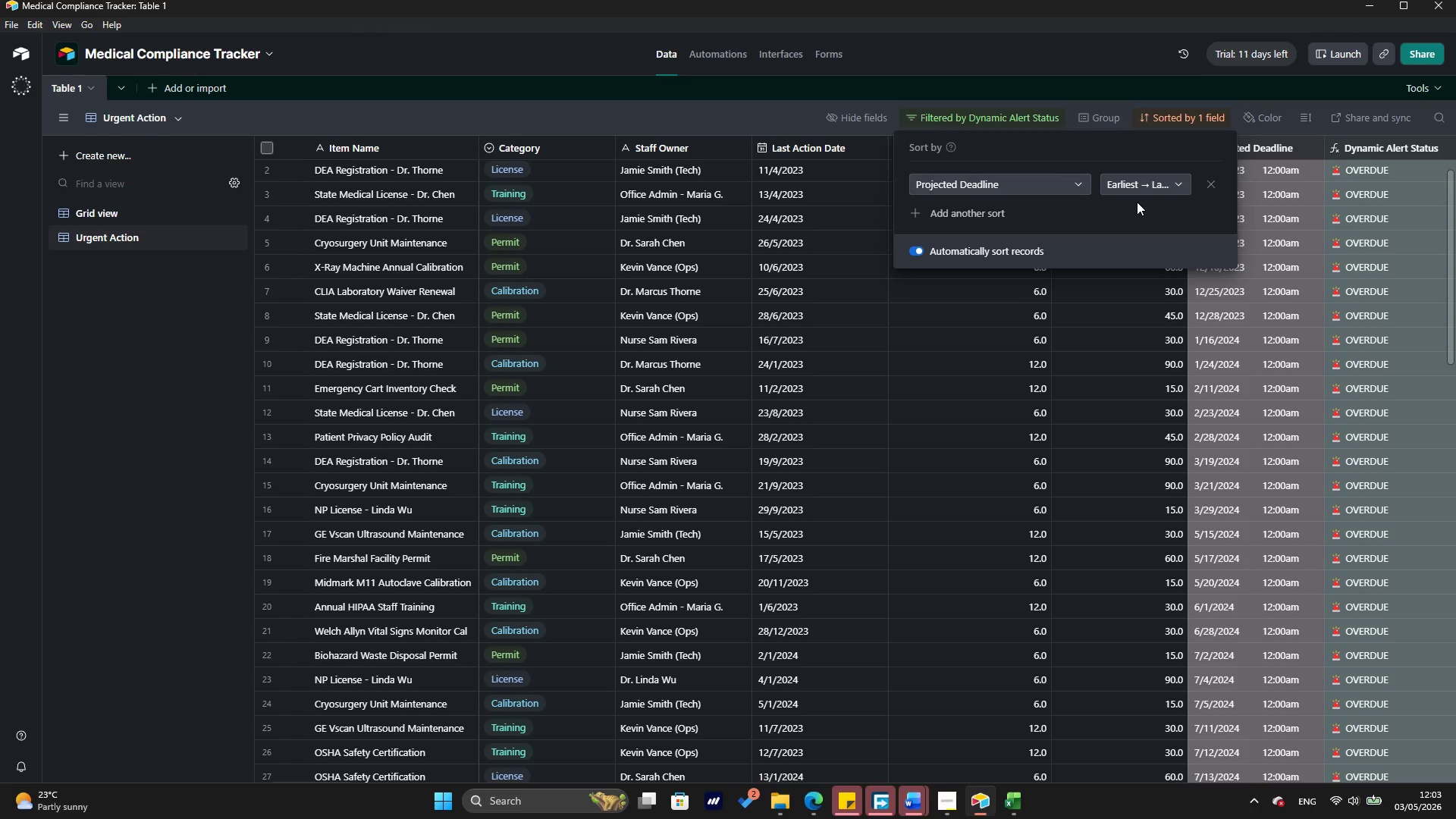 
left_click([899, 75])
 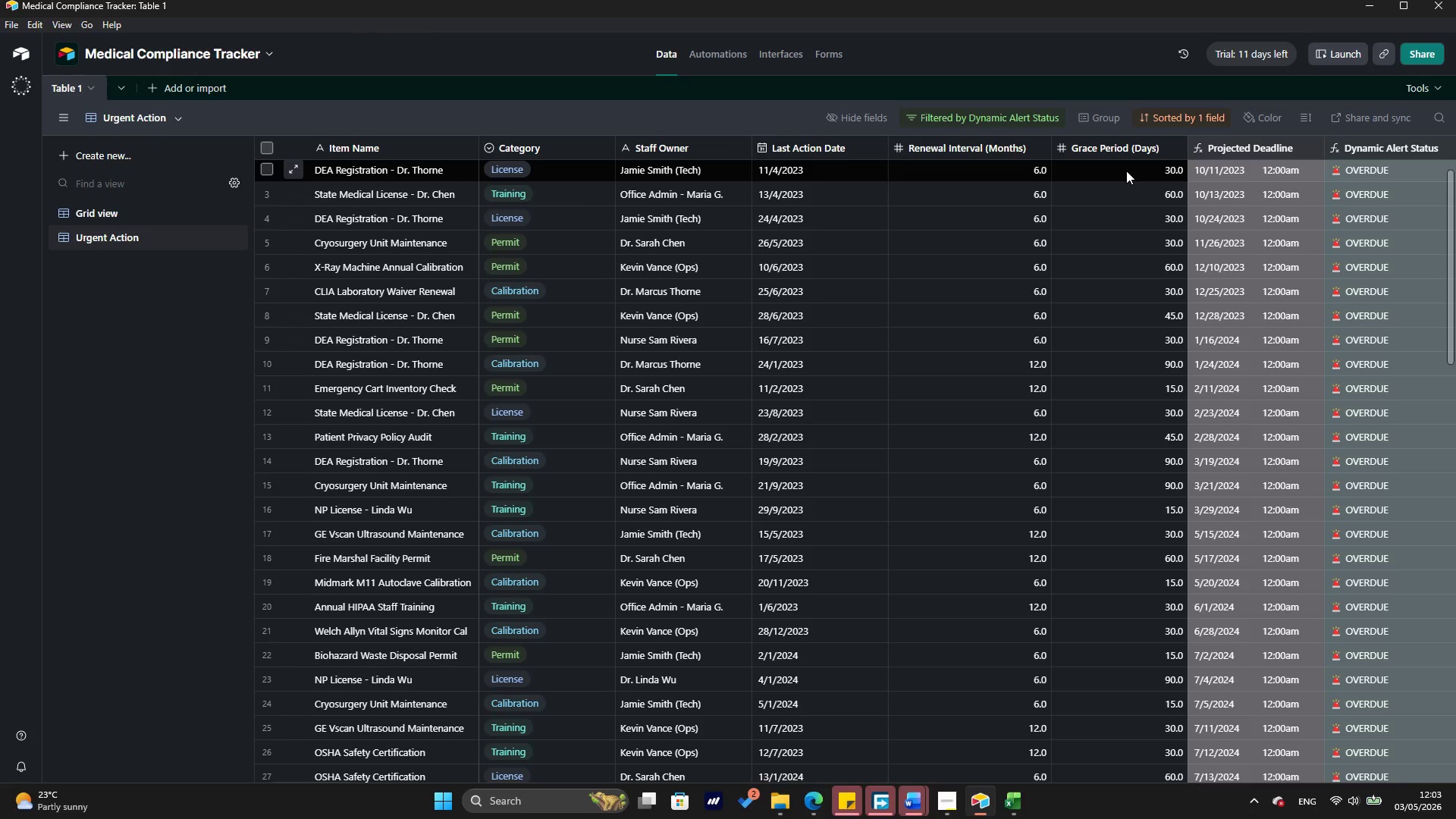 
wait(5.67)
 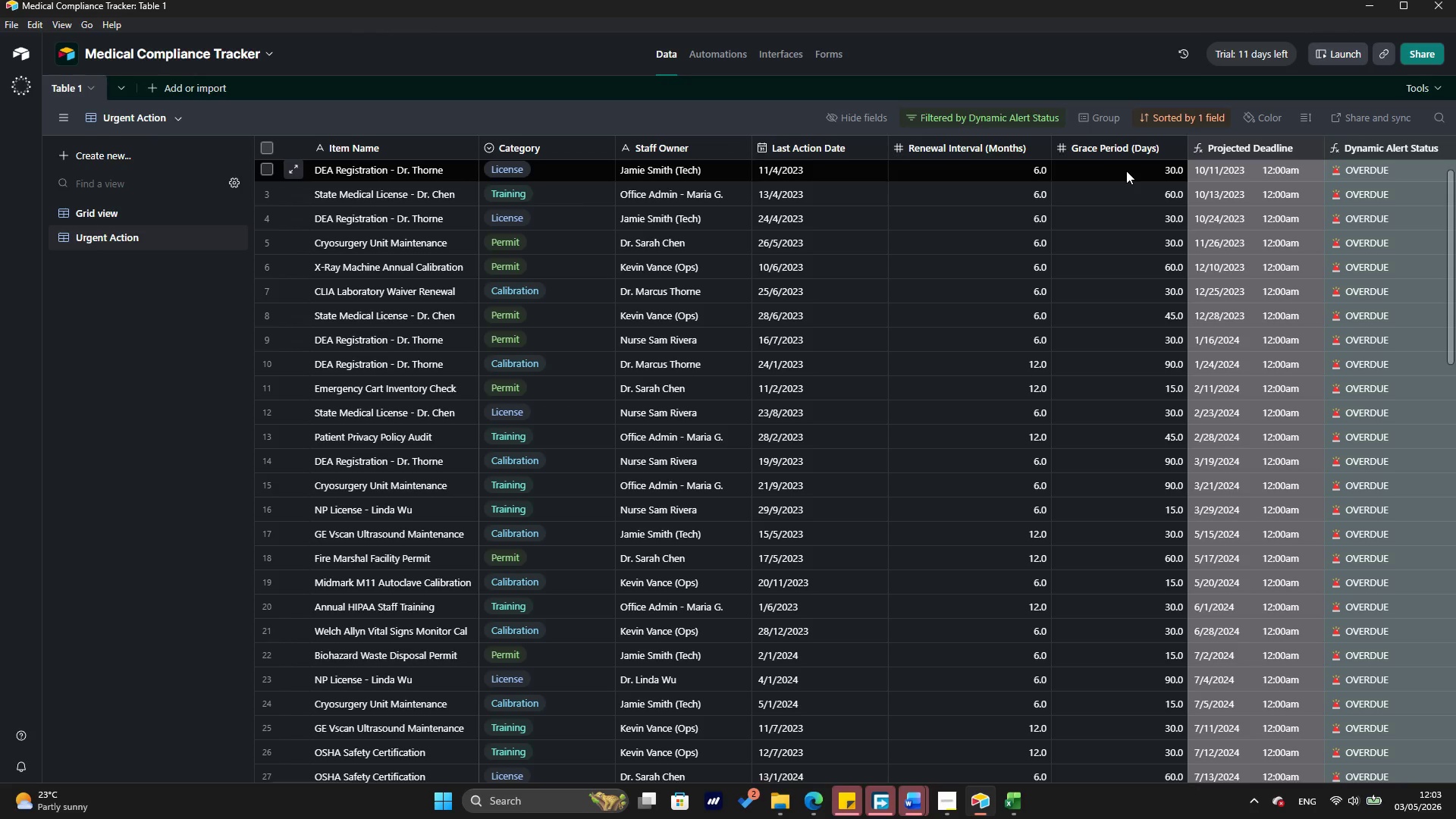 
scroll: coordinate [1172, 211], scroll_direction: up, amount: 5.0
 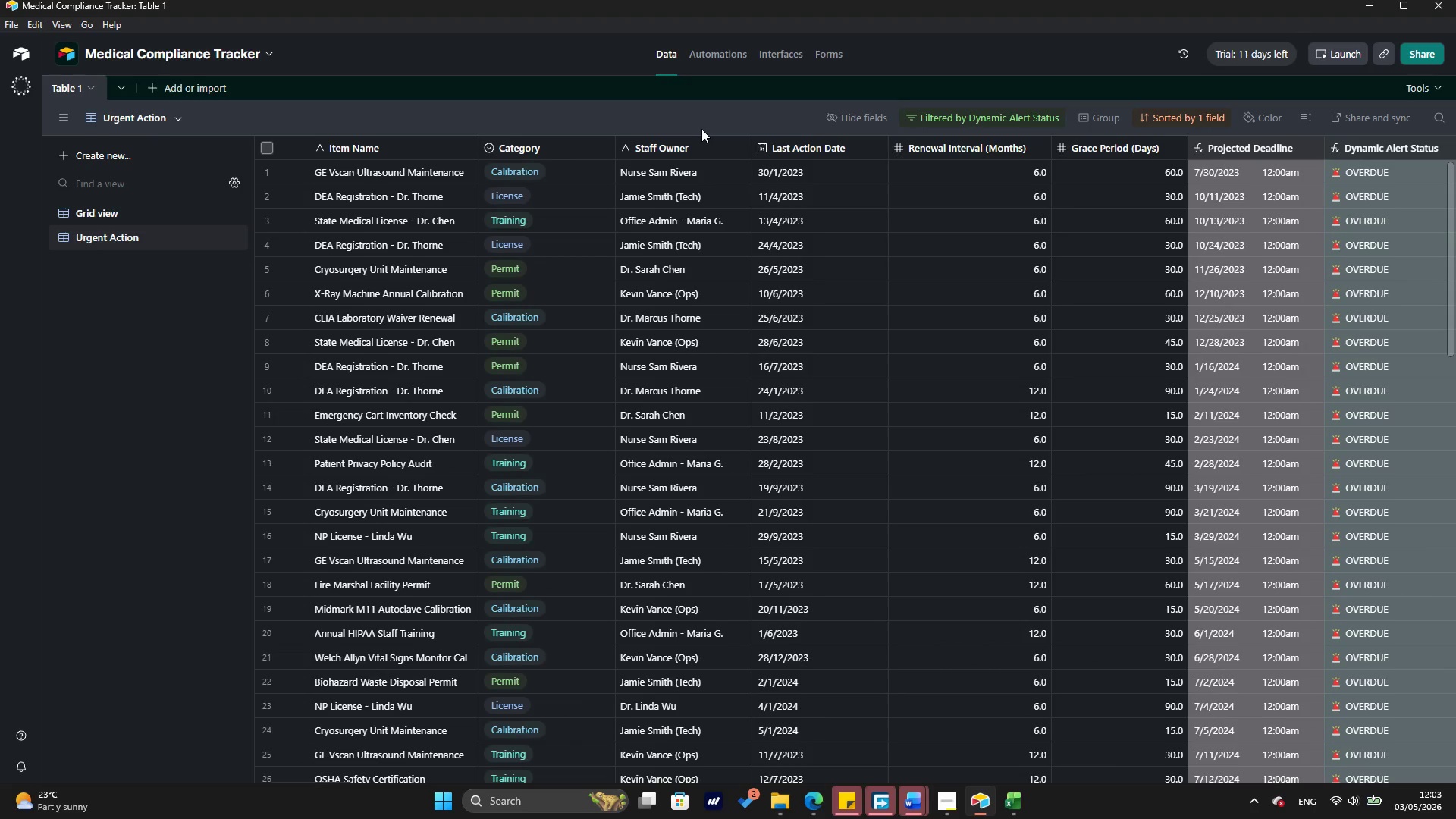 
wait(9.04)
 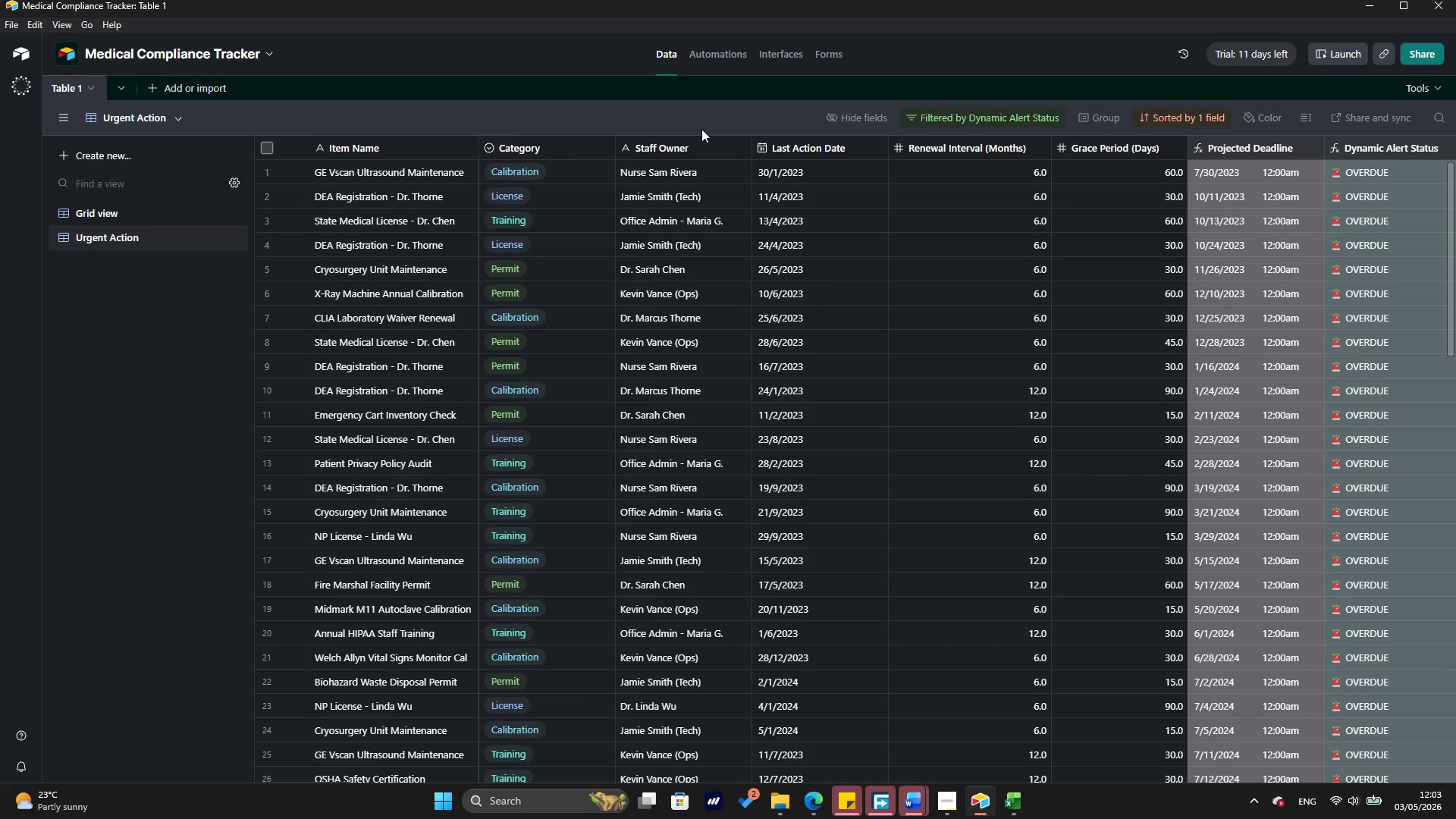 
left_click([110, 158])
 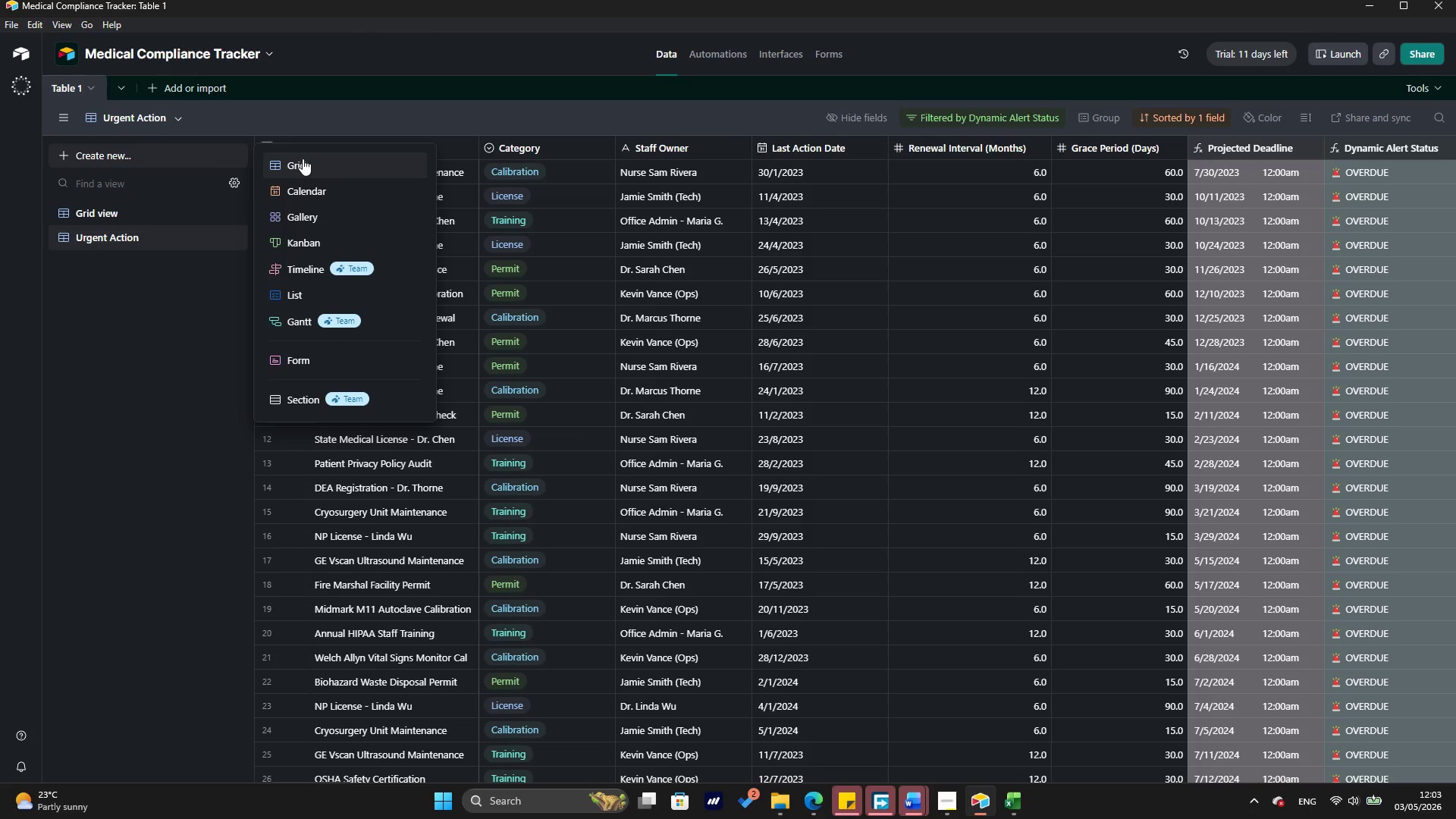 
left_click([303, 158])
 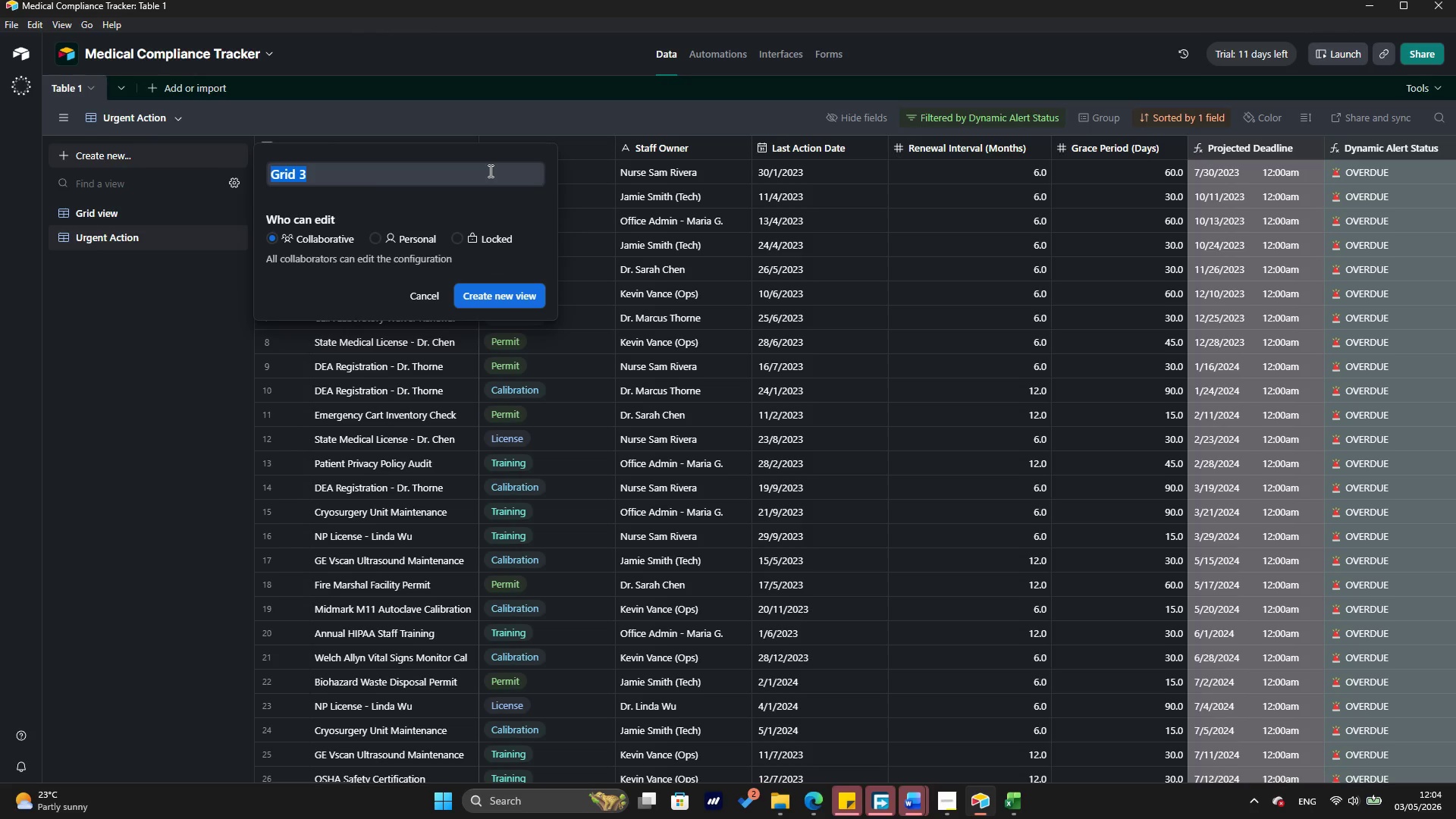 
key(Backspace)
type(Equipment Maintenance)
 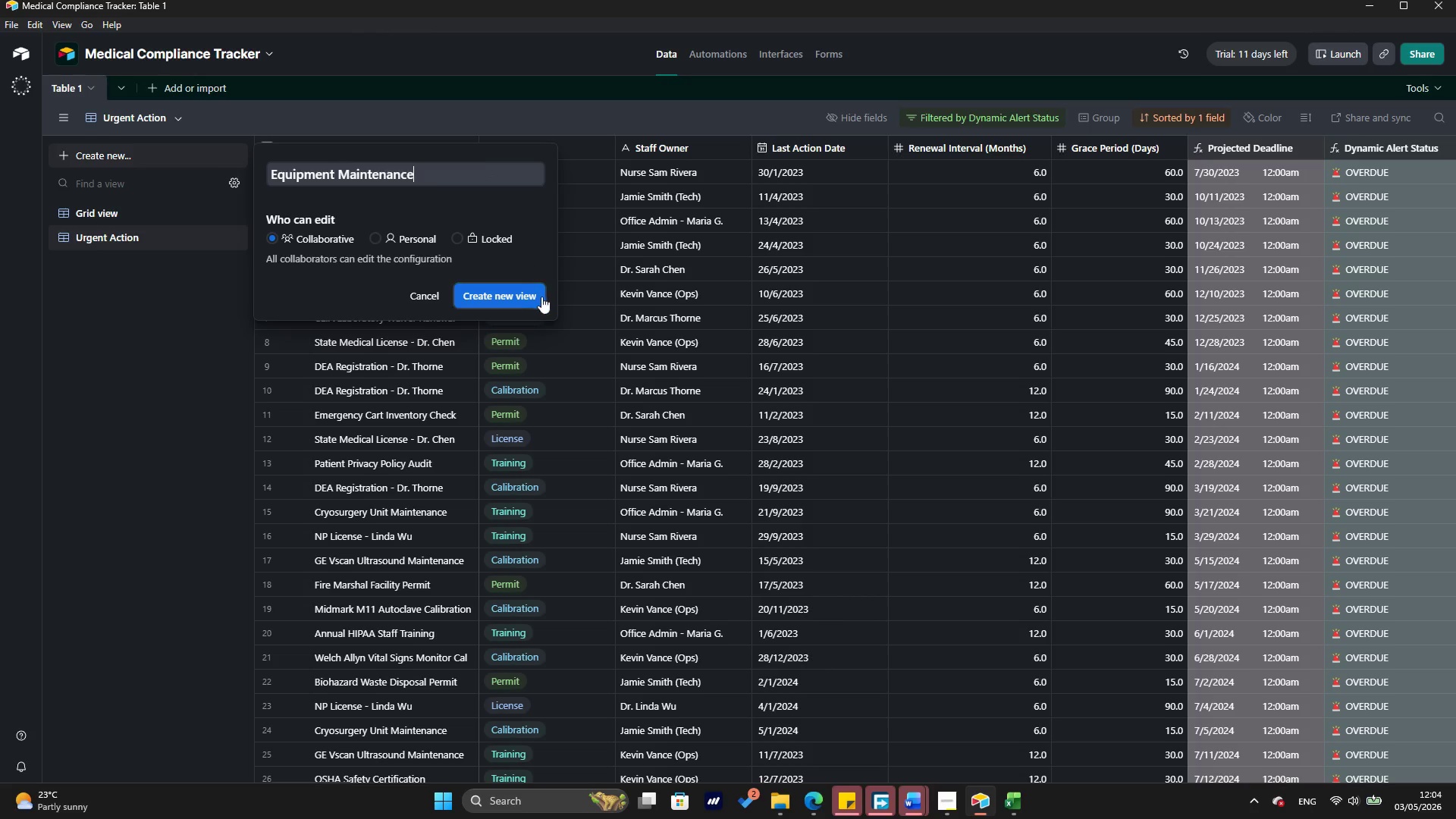 
left_click([527, 302])
 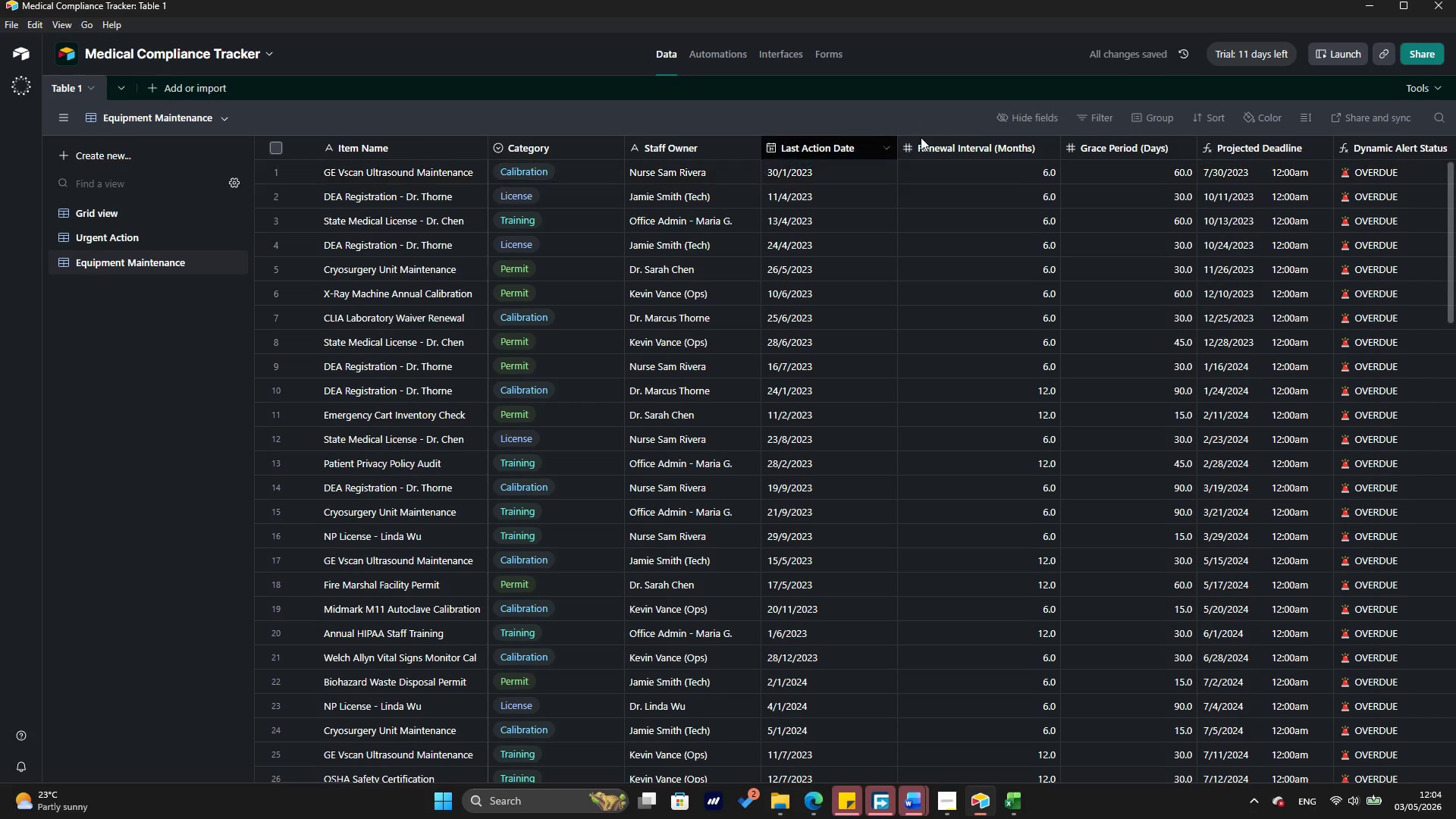 
wait(7.88)
 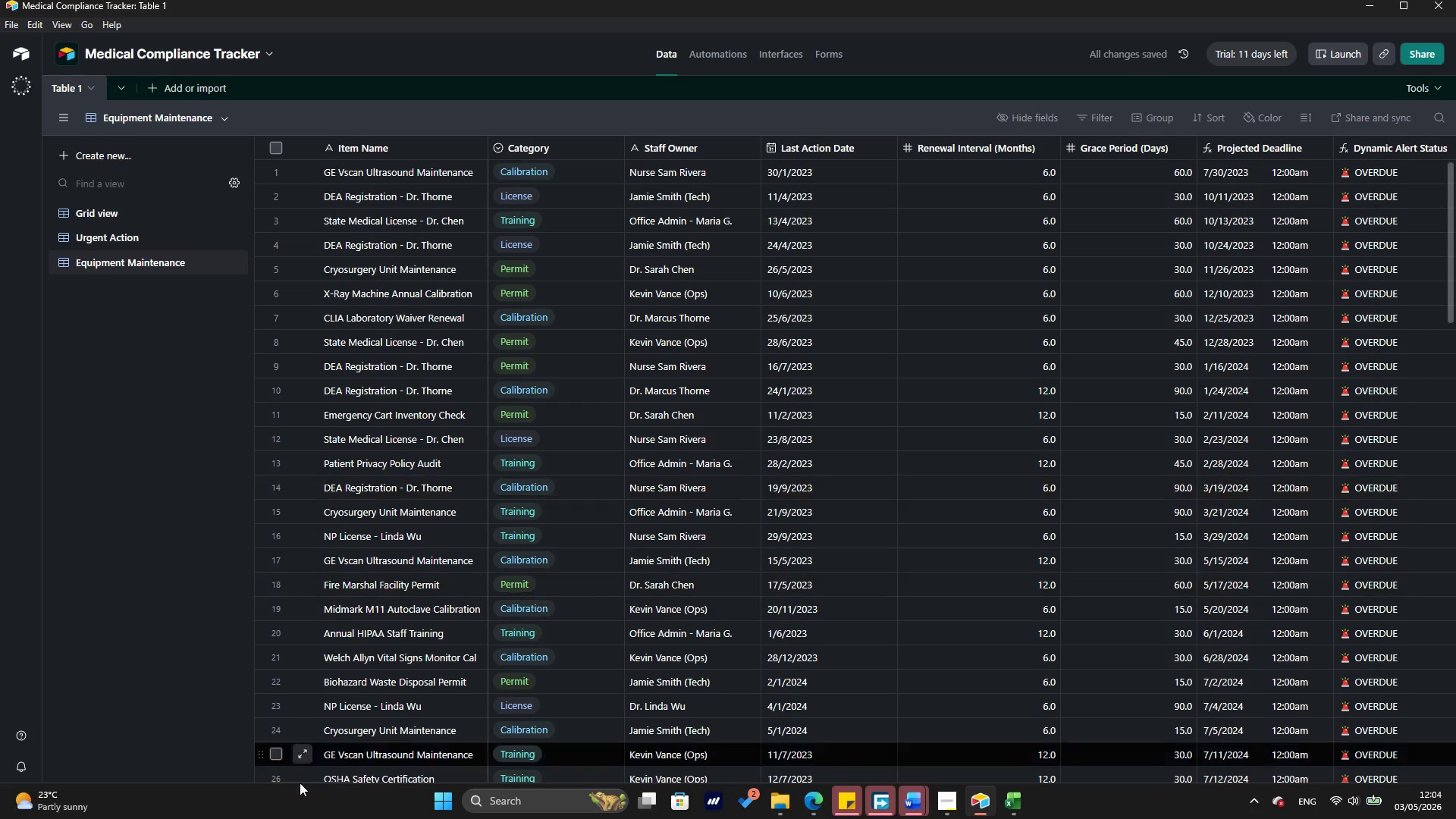 
left_click([1091, 112])
 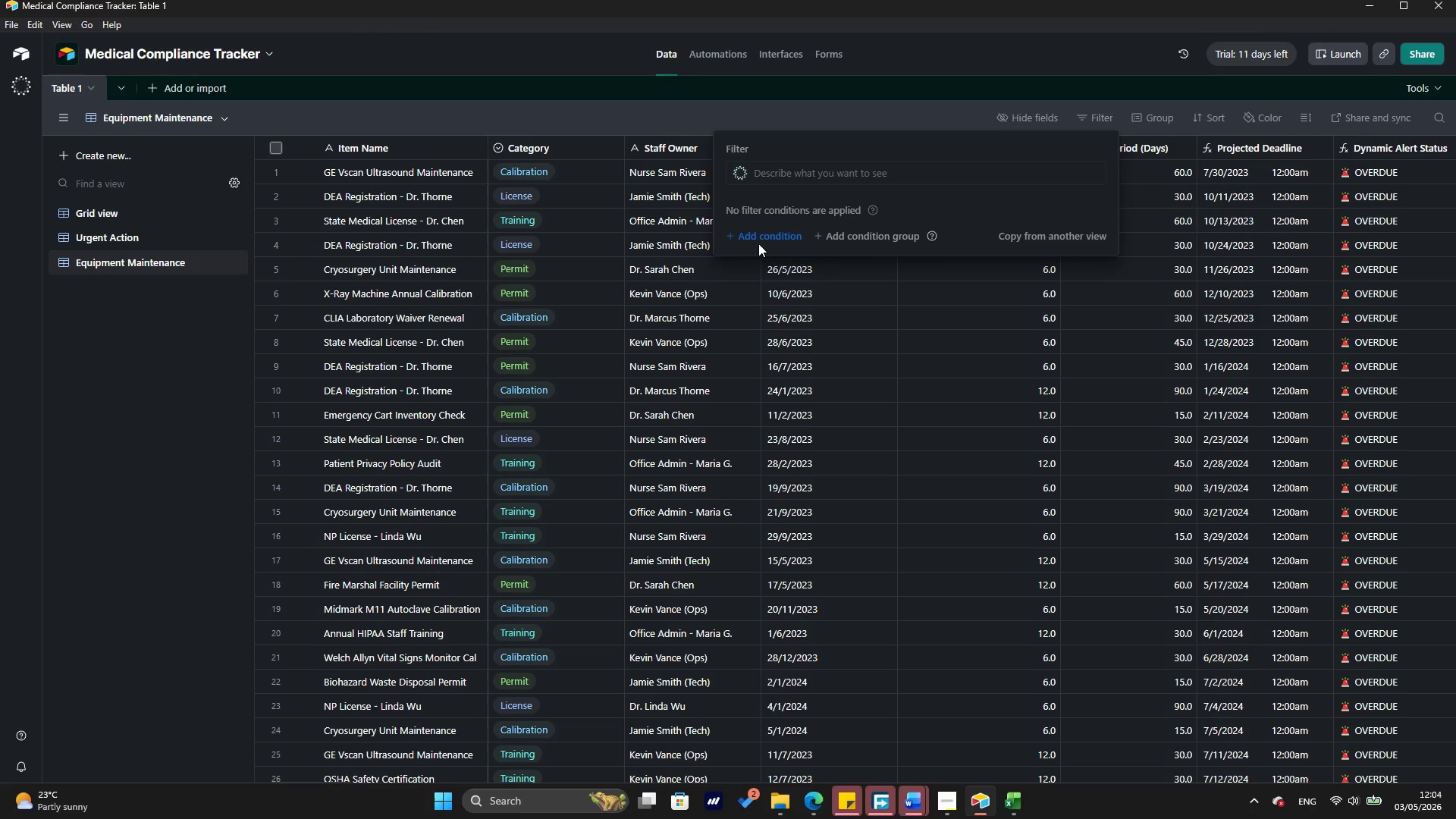 
left_click([764, 237])
 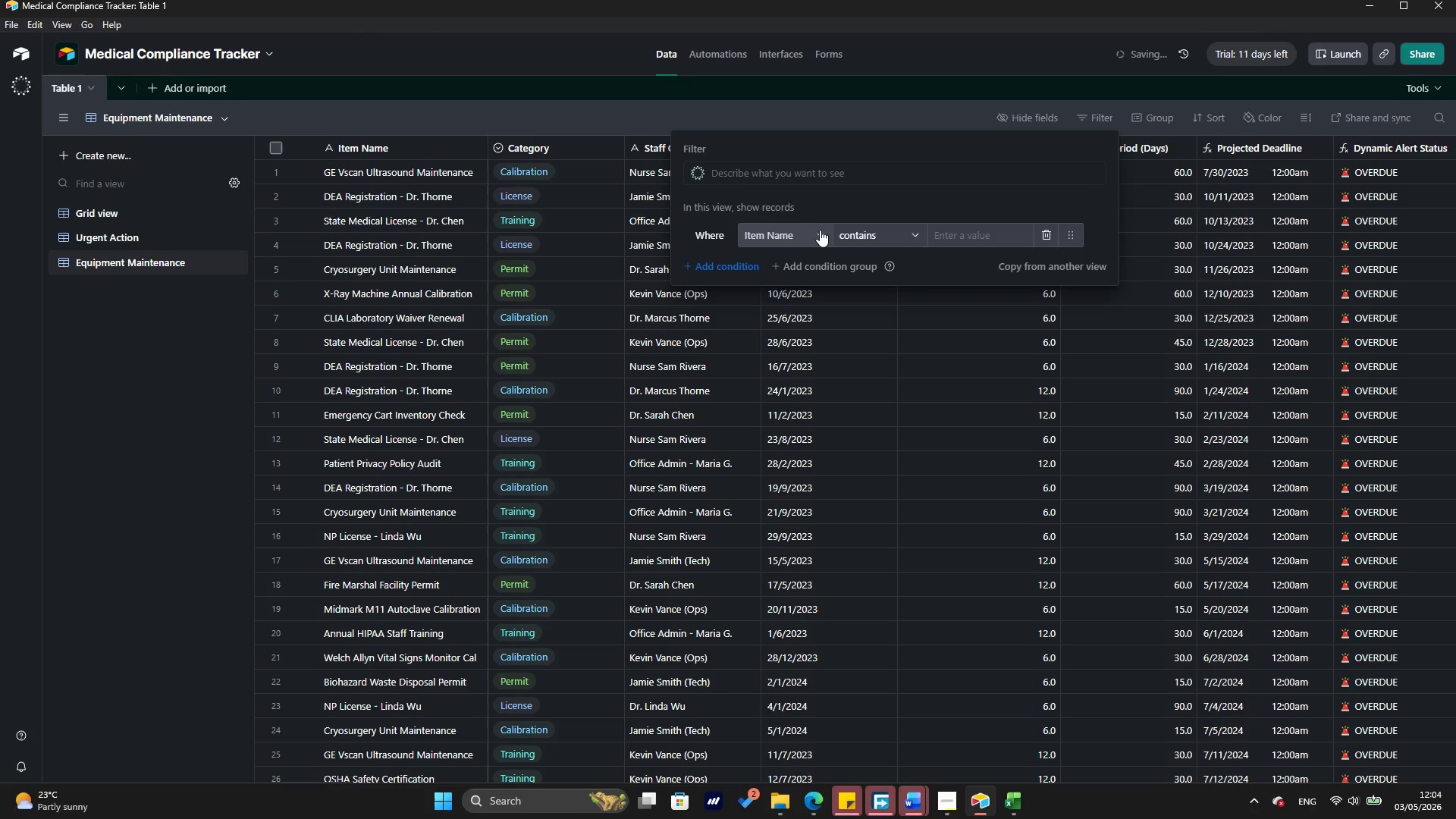 
left_click([814, 235])
 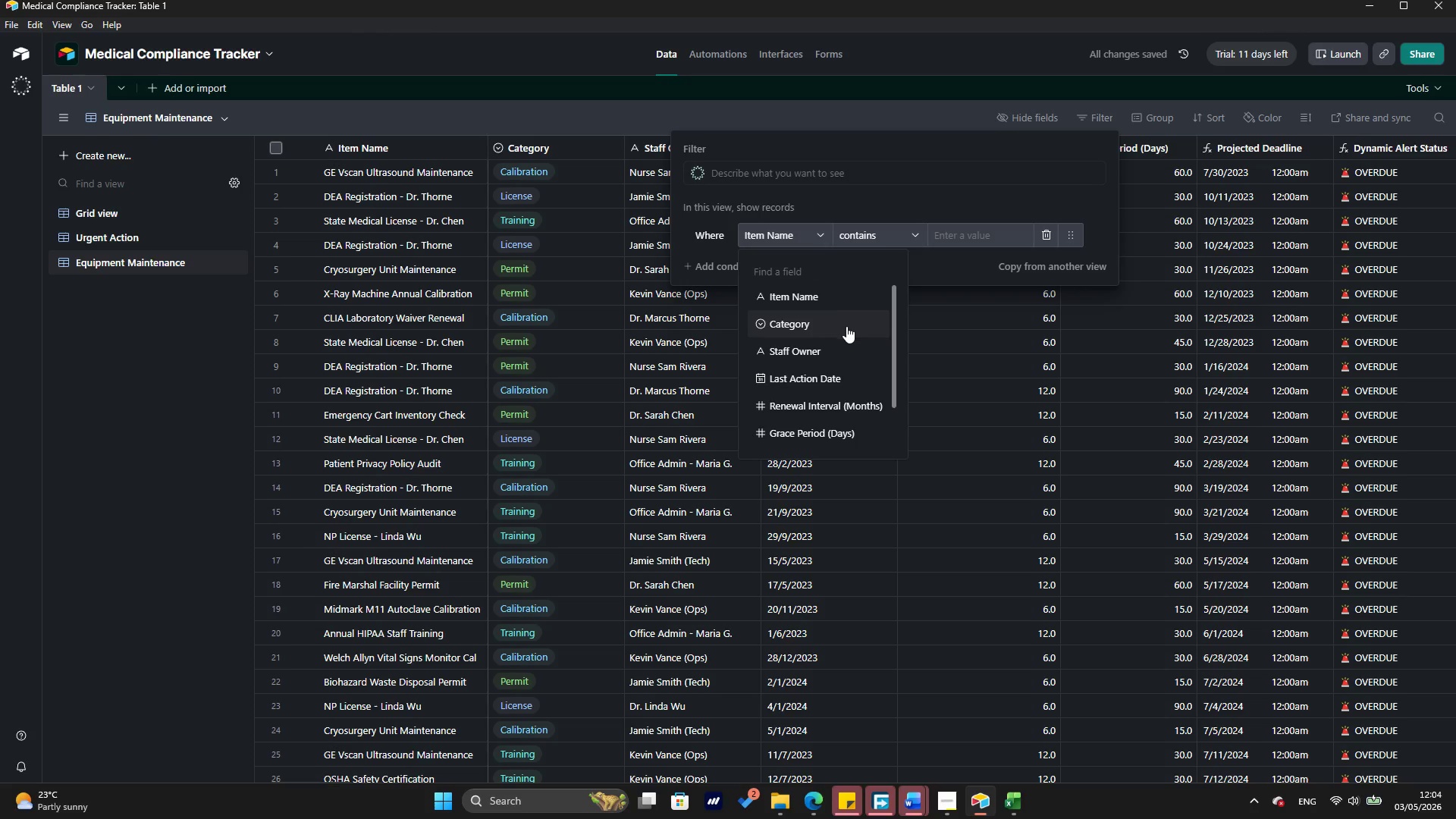 
left_click([846, 326])
 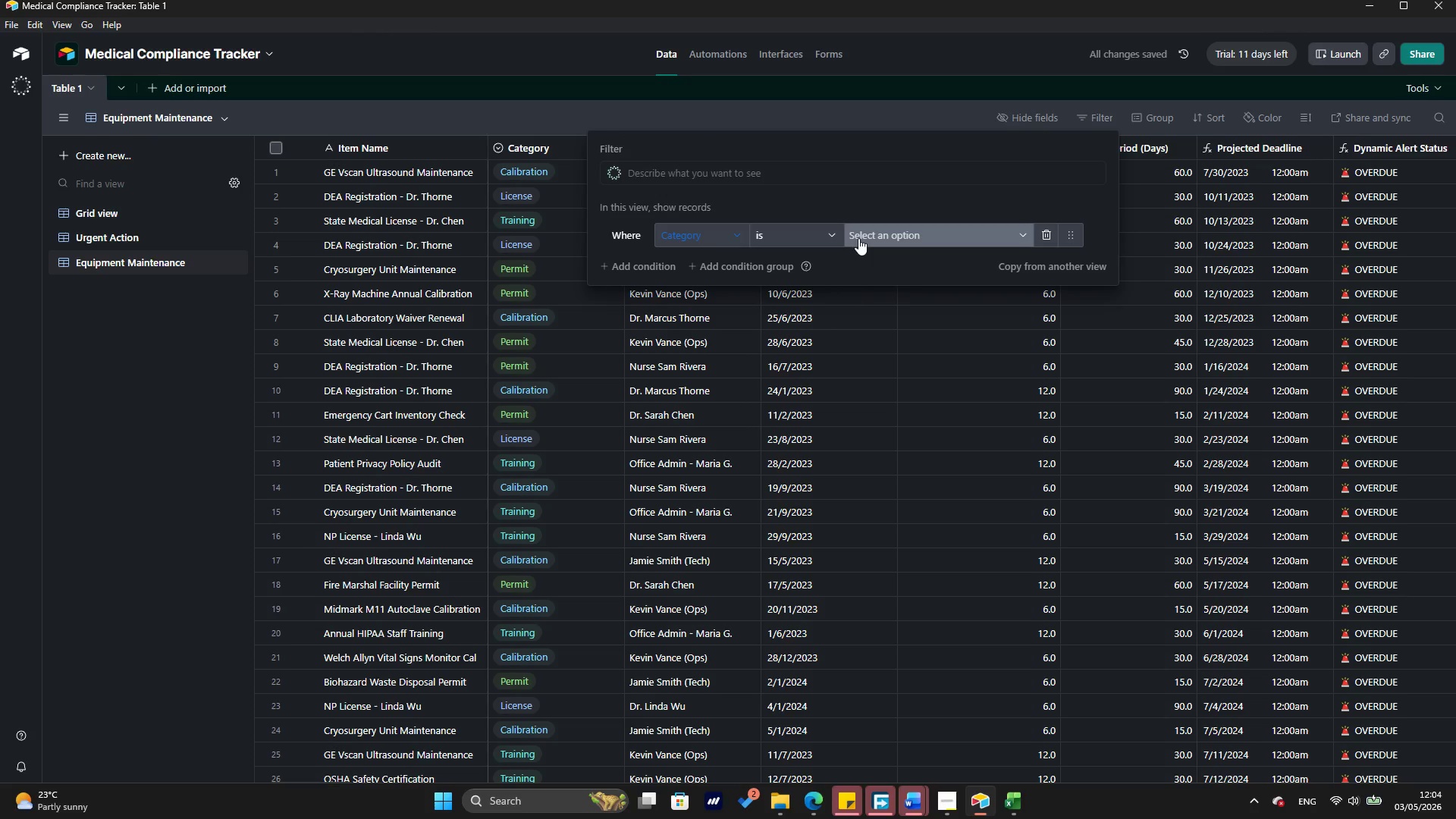 
left_click([858, 238])
 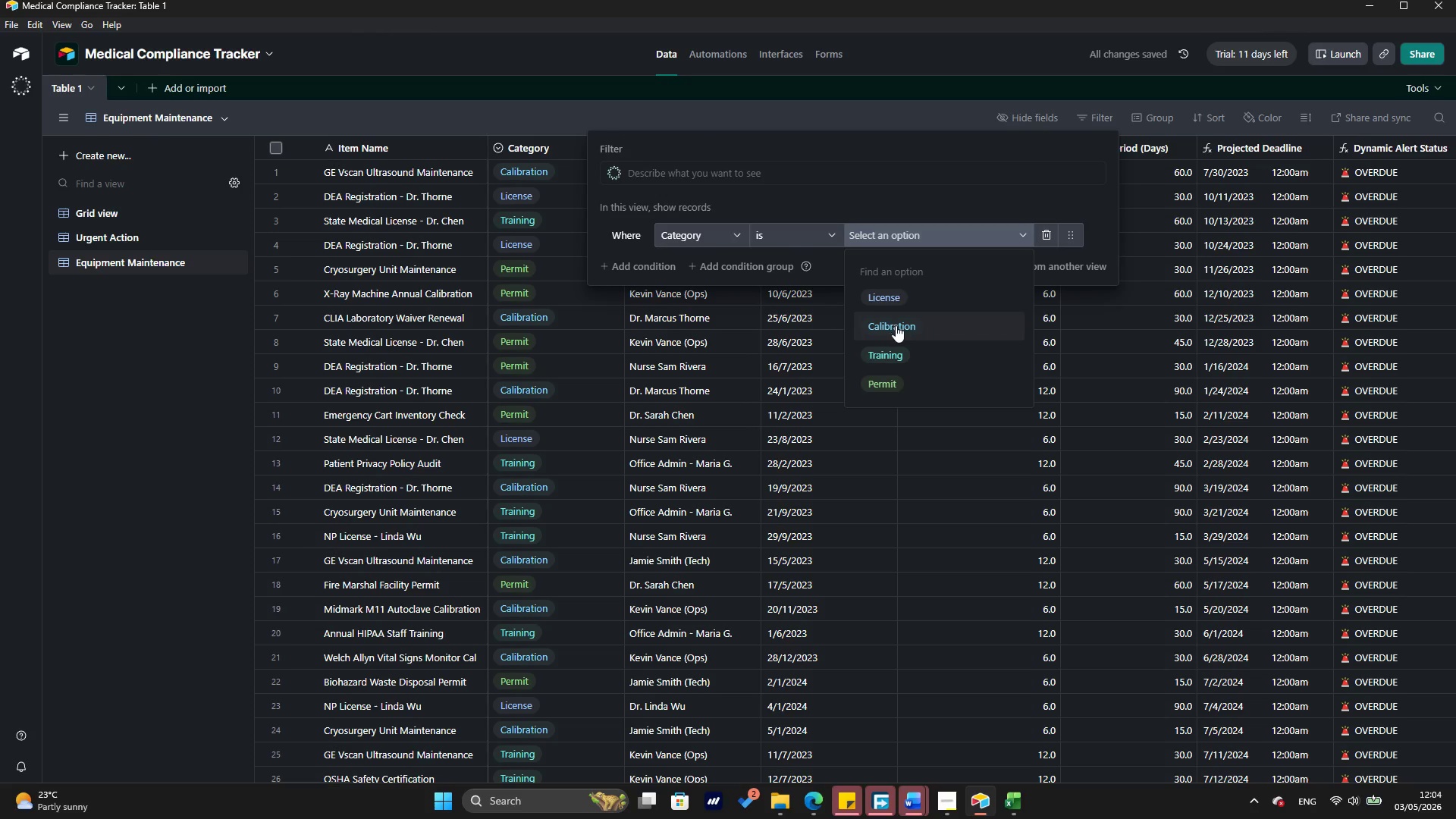 
left_click([896, 325])
 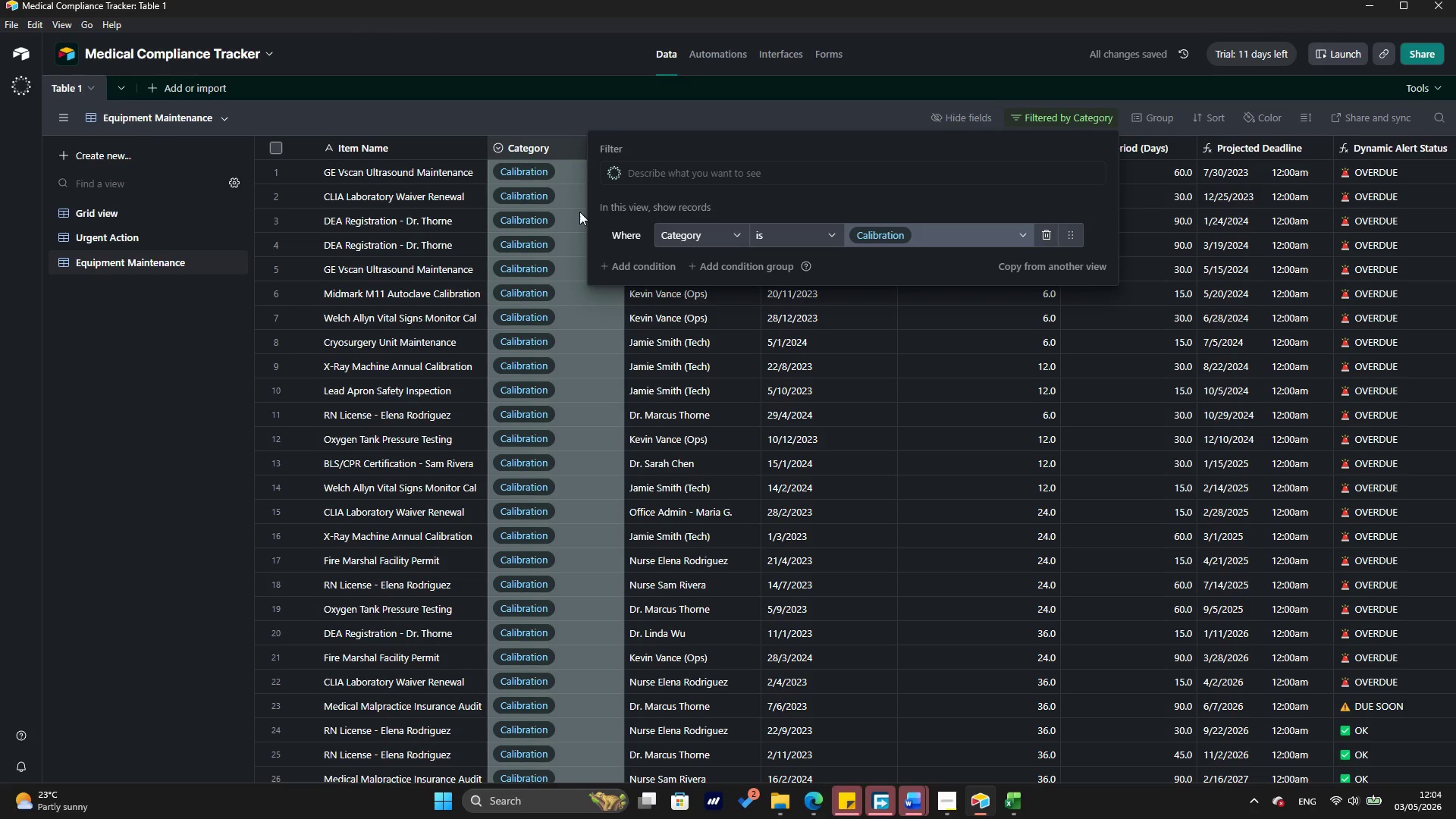 
mouse_move([551, 152])
 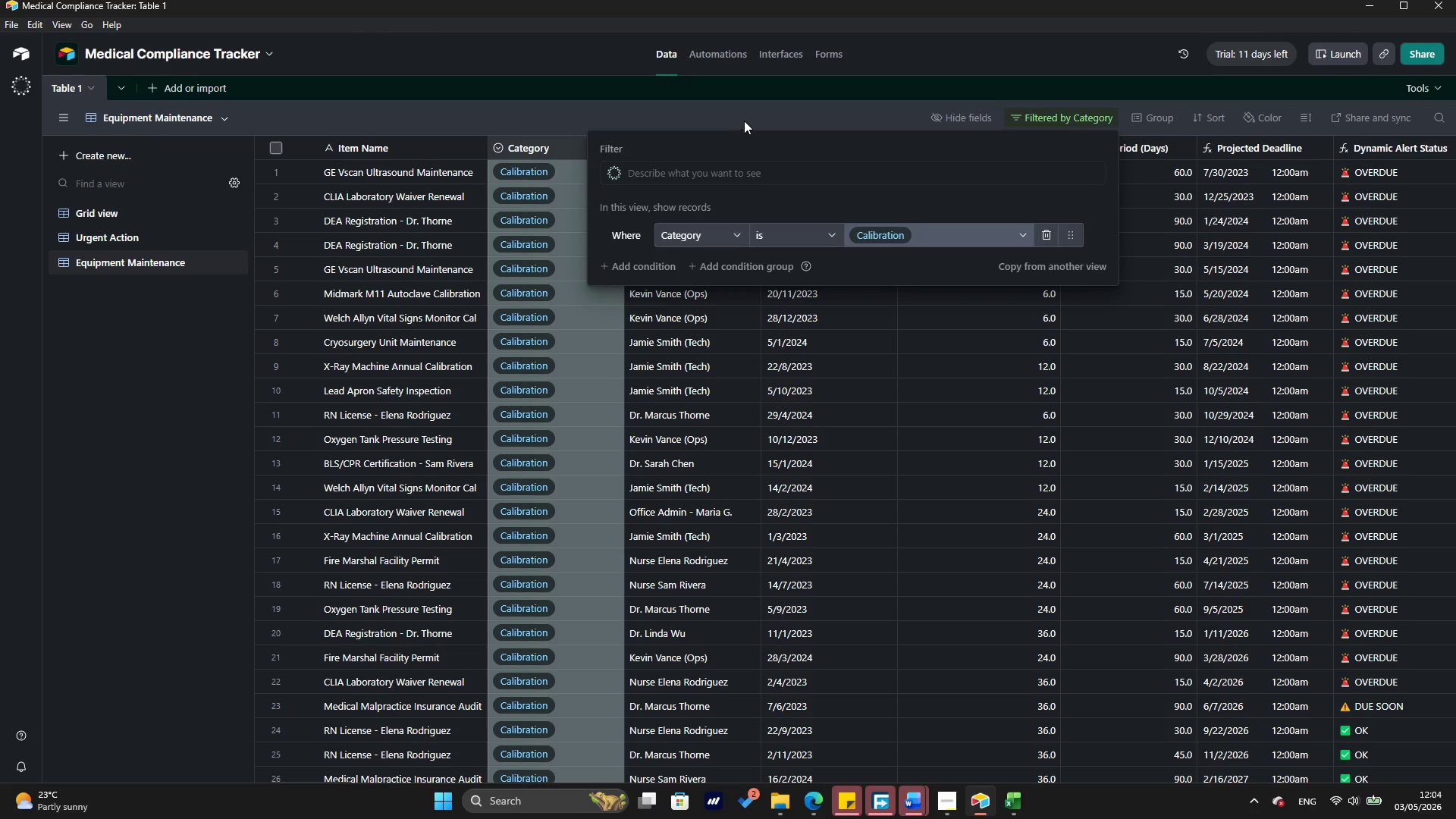 
left_click([744, 121])
 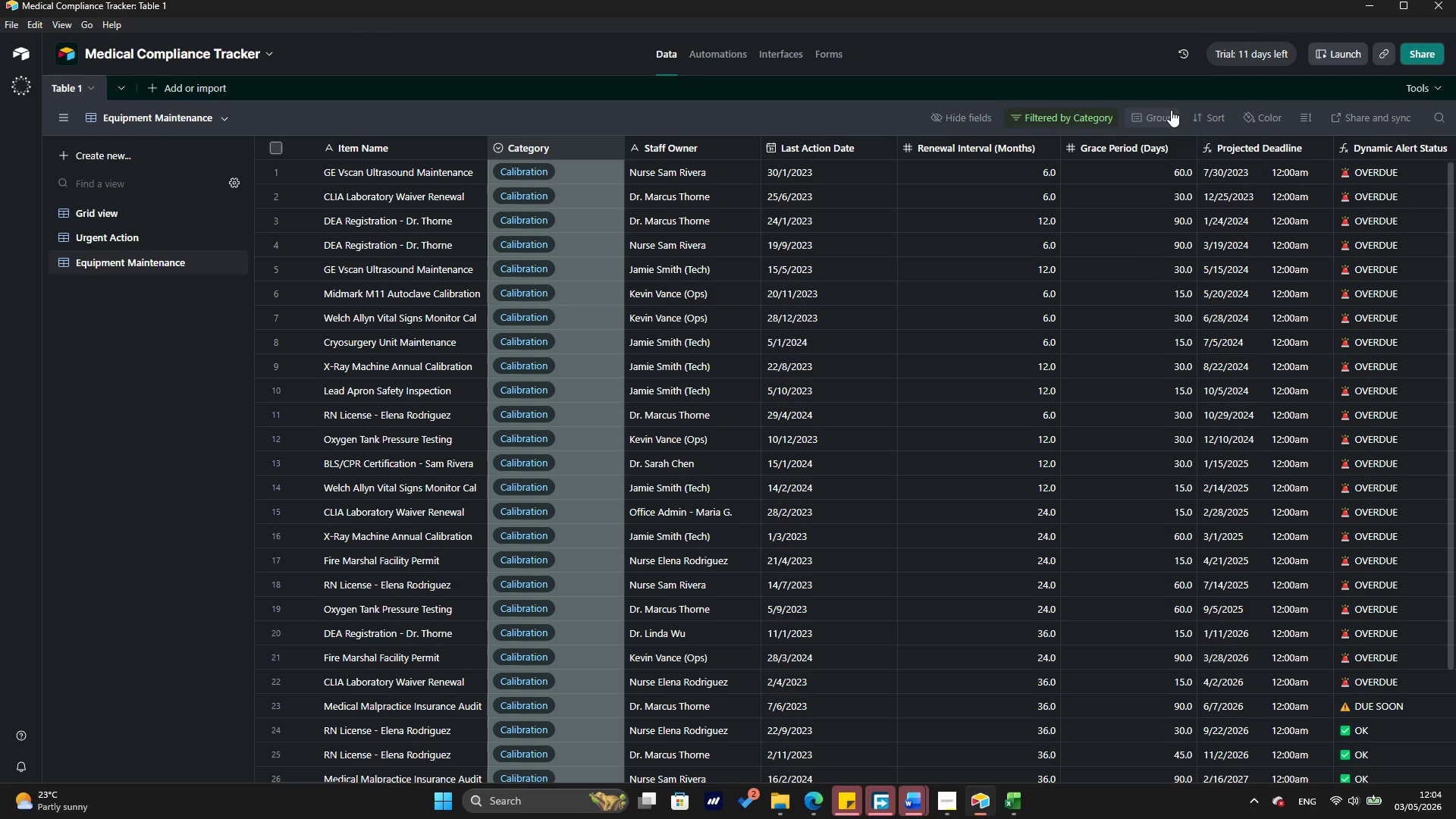 
left_click([1171, 110])
 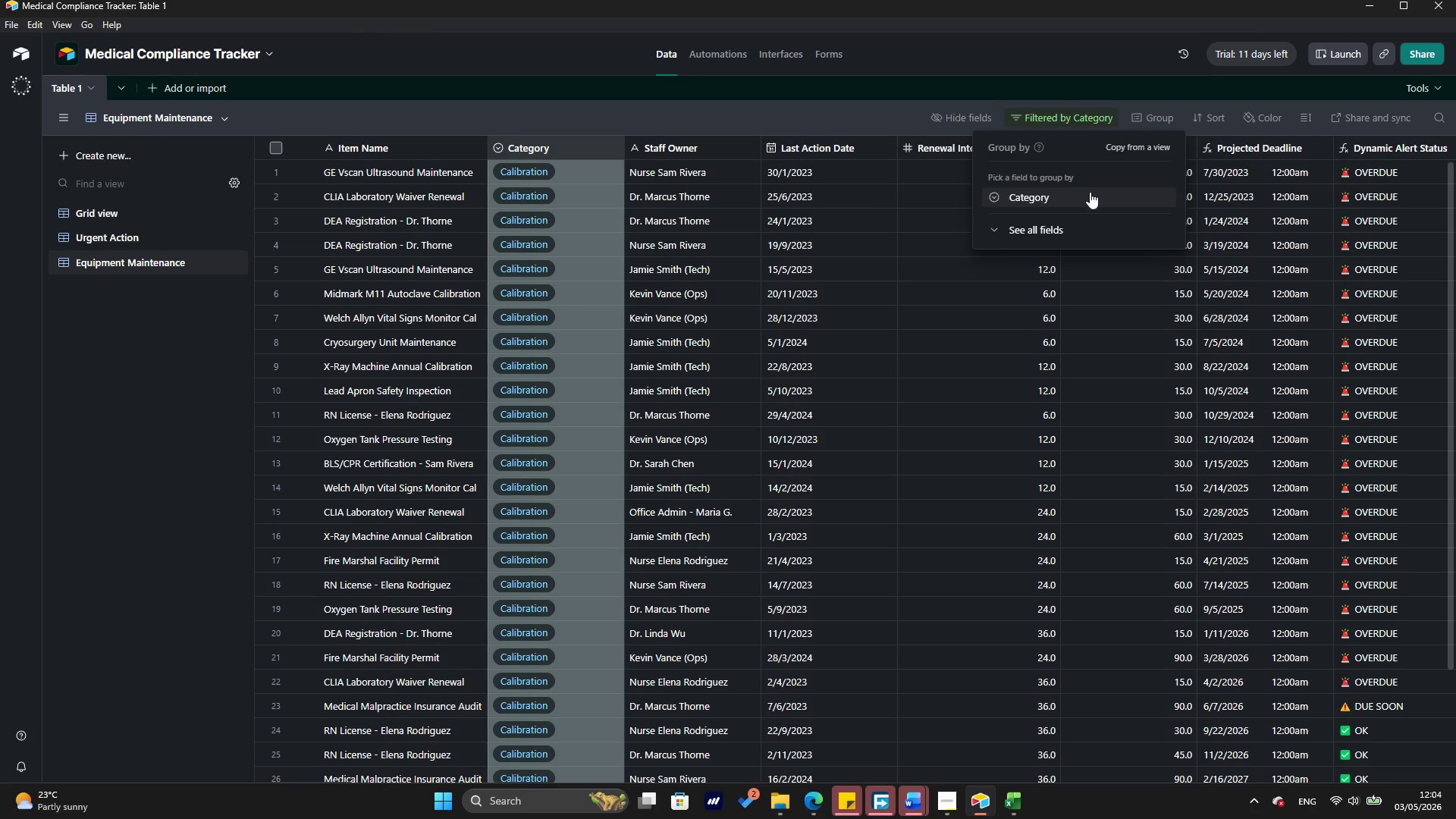 
left_click([1090, 193])
 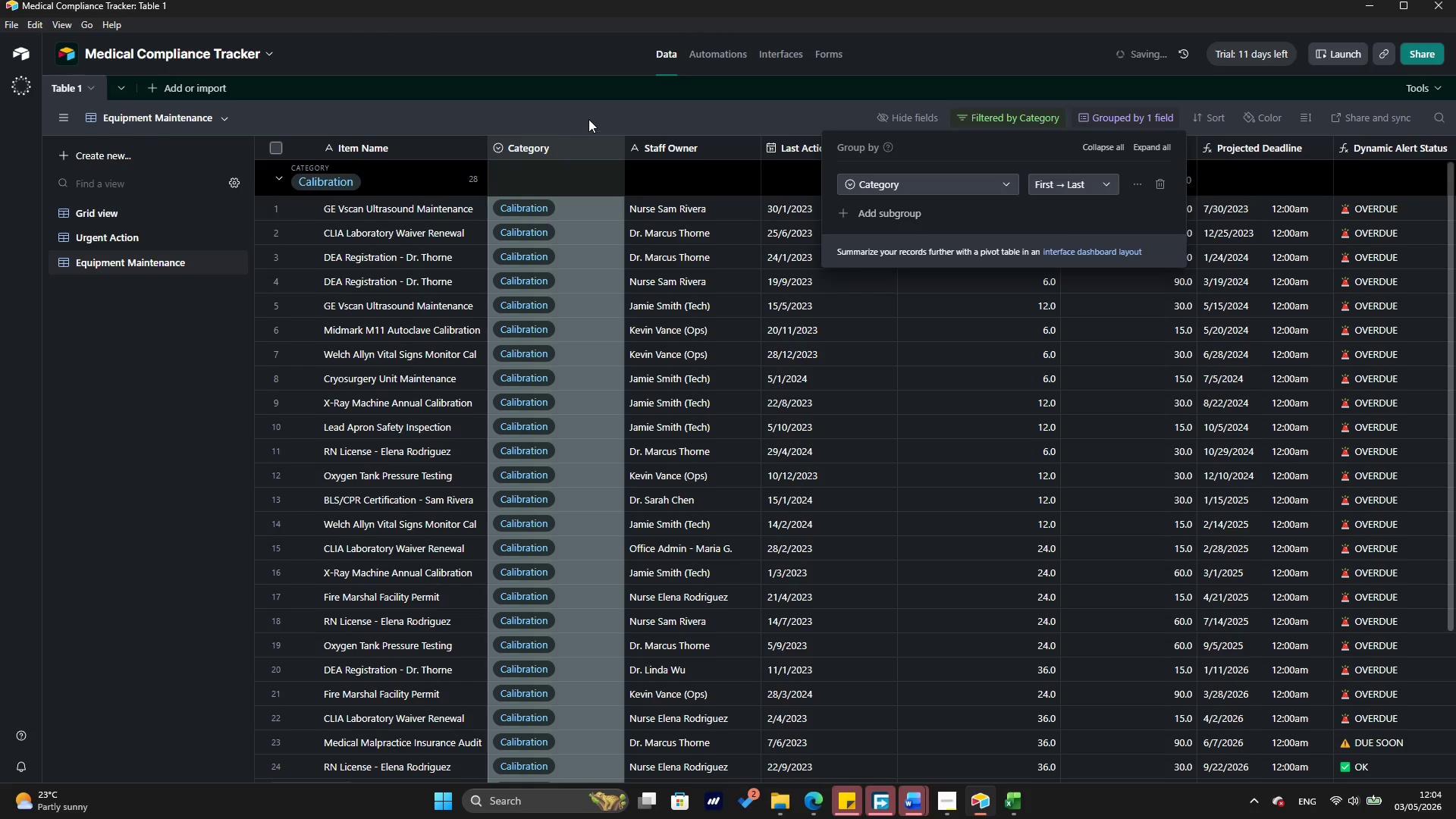 
left_click([599, 100])
 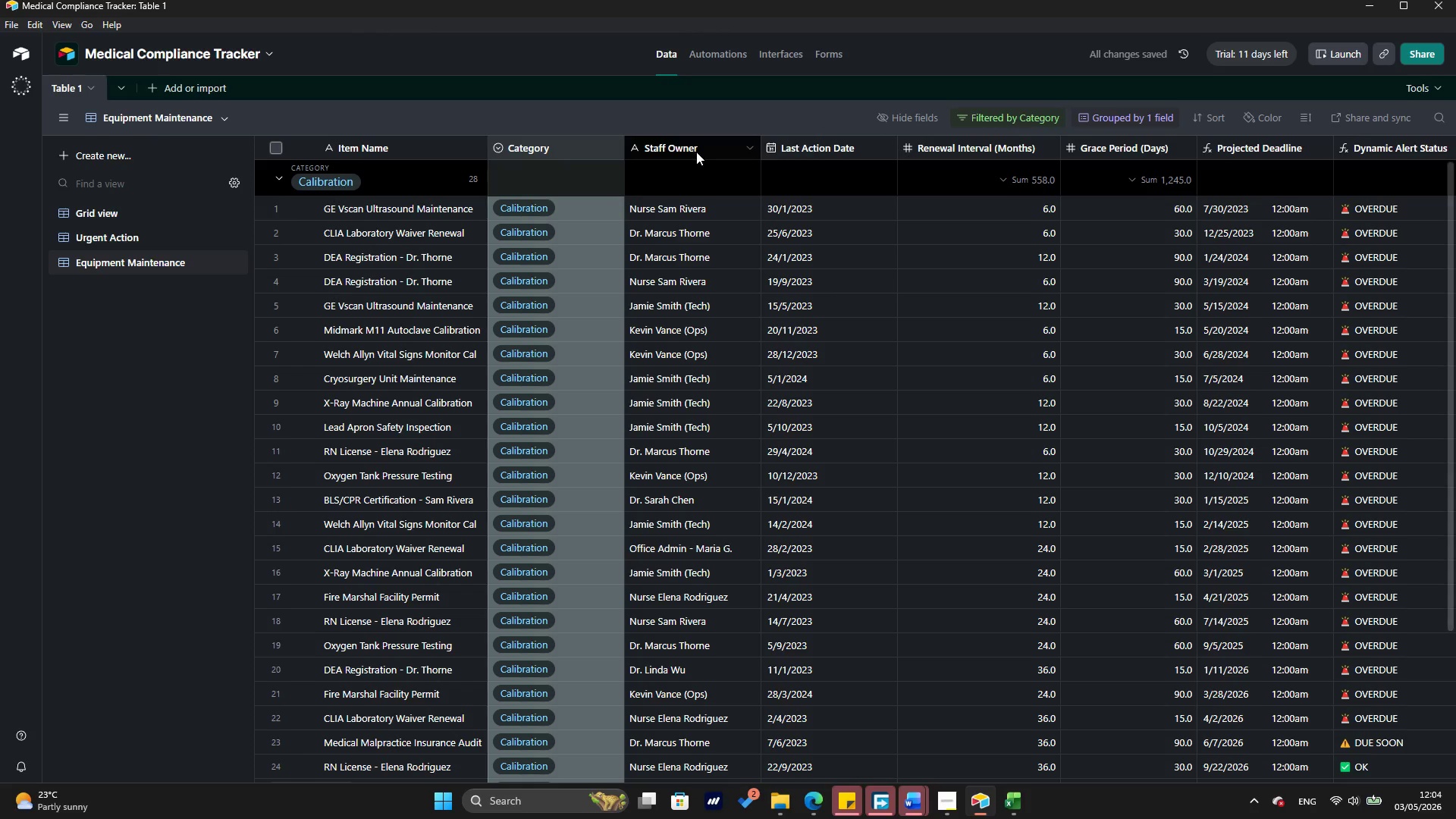 
scroll: coordinate [748, 182], scroll_direction: down, amount: 11.0
 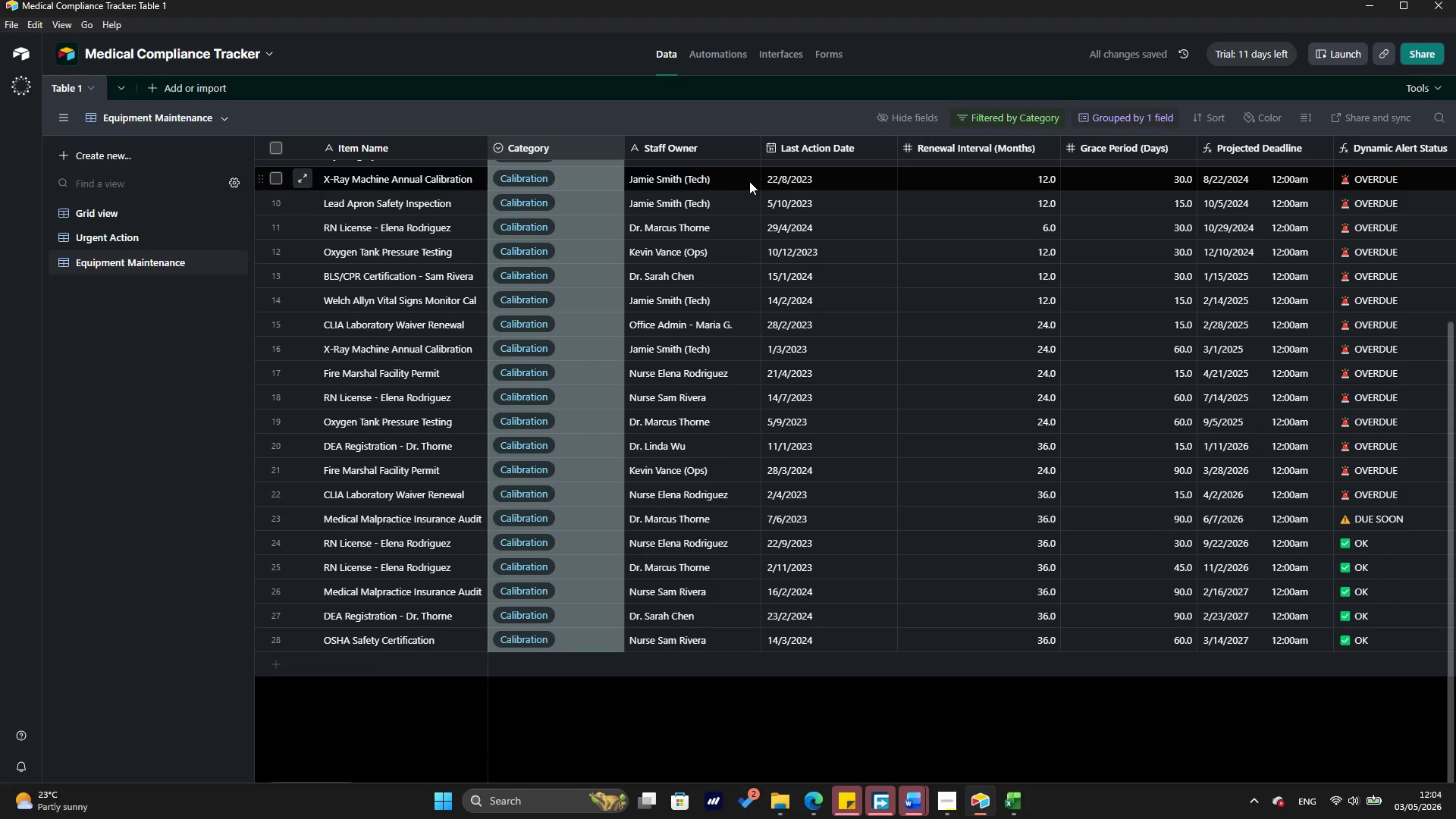 
scroll: coordinate [749, 181], scroll_direction: up, amount: 14.0
 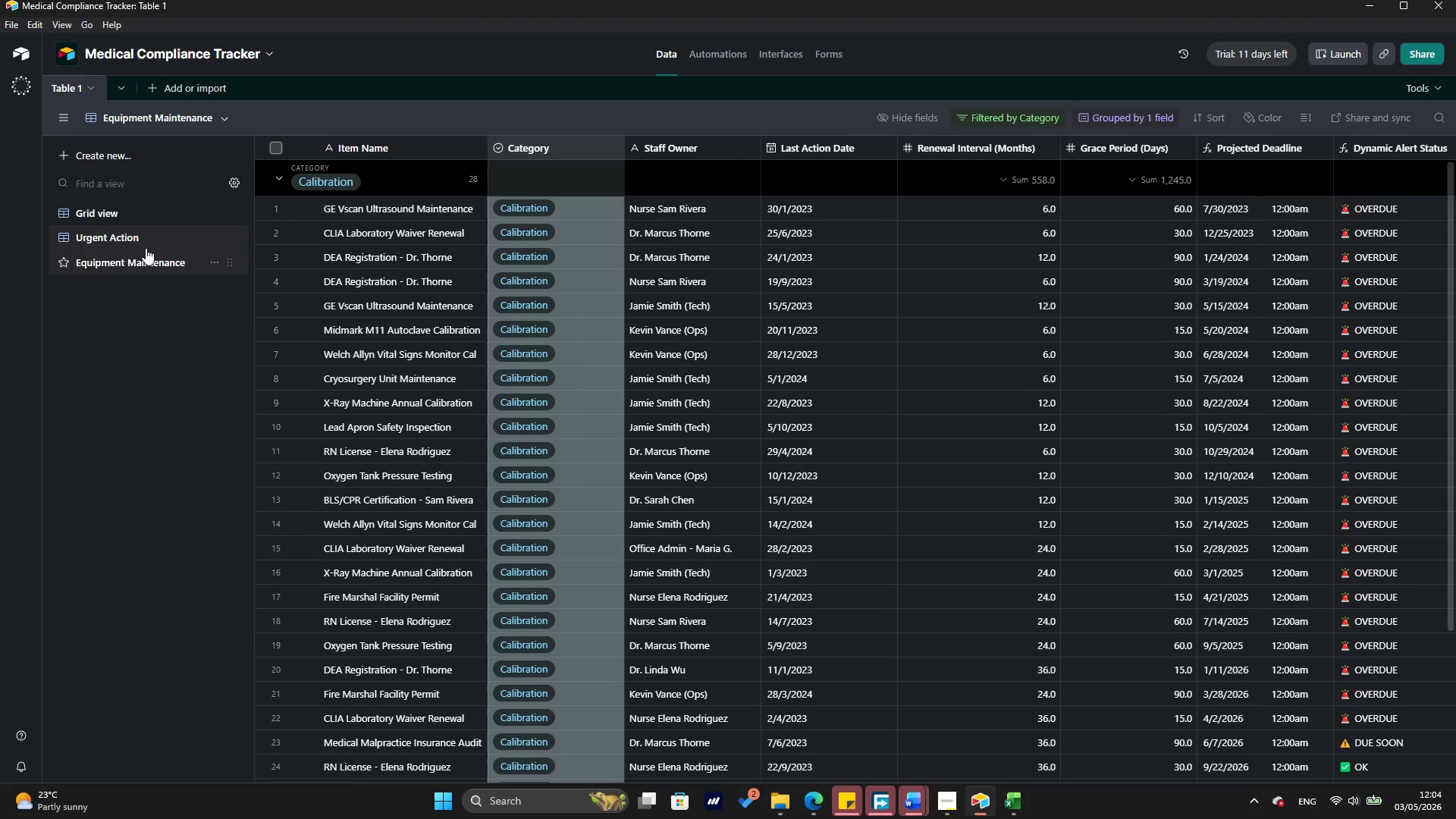 
wait(6.26)
 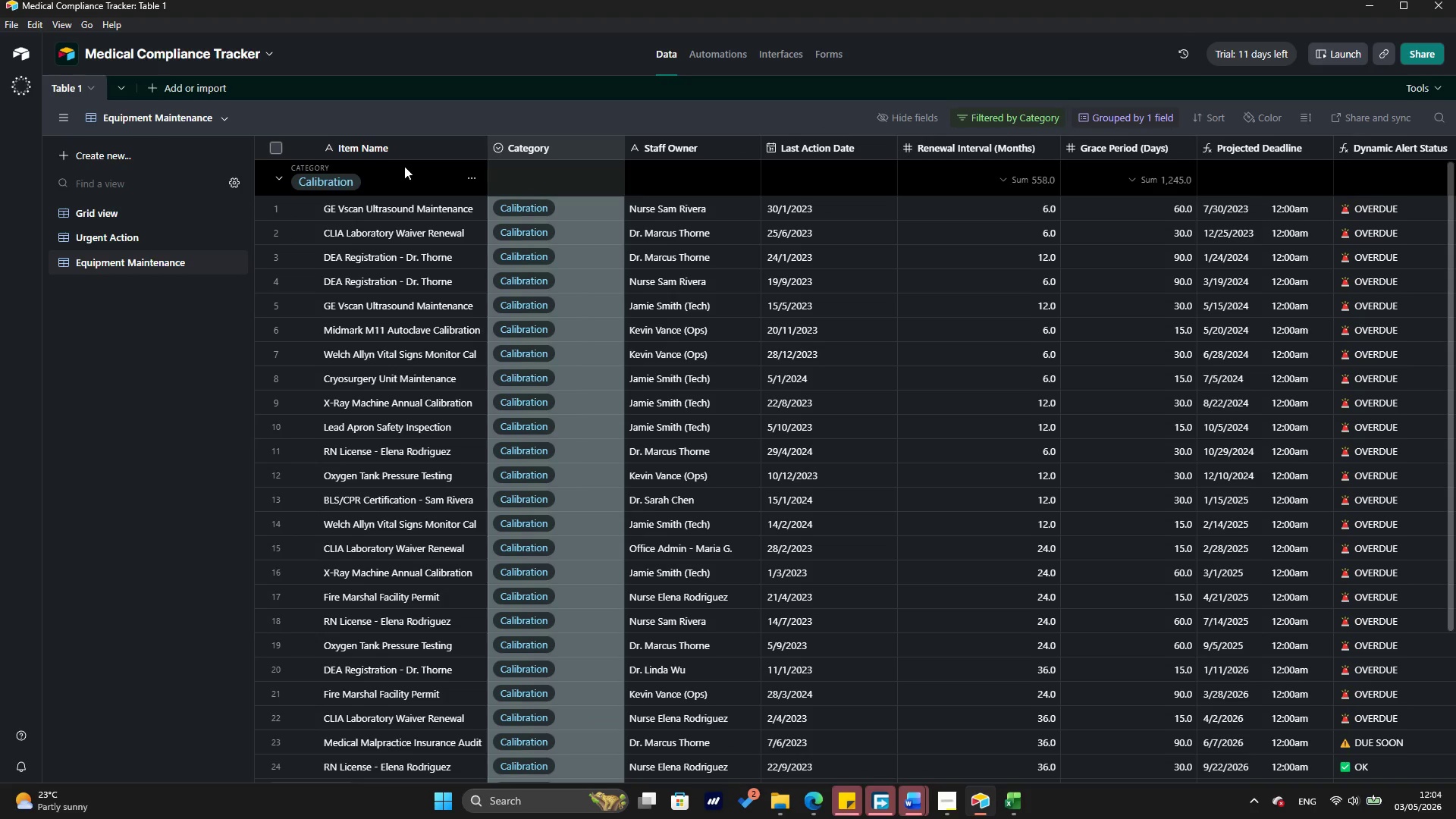 
left_click([89, 155])
 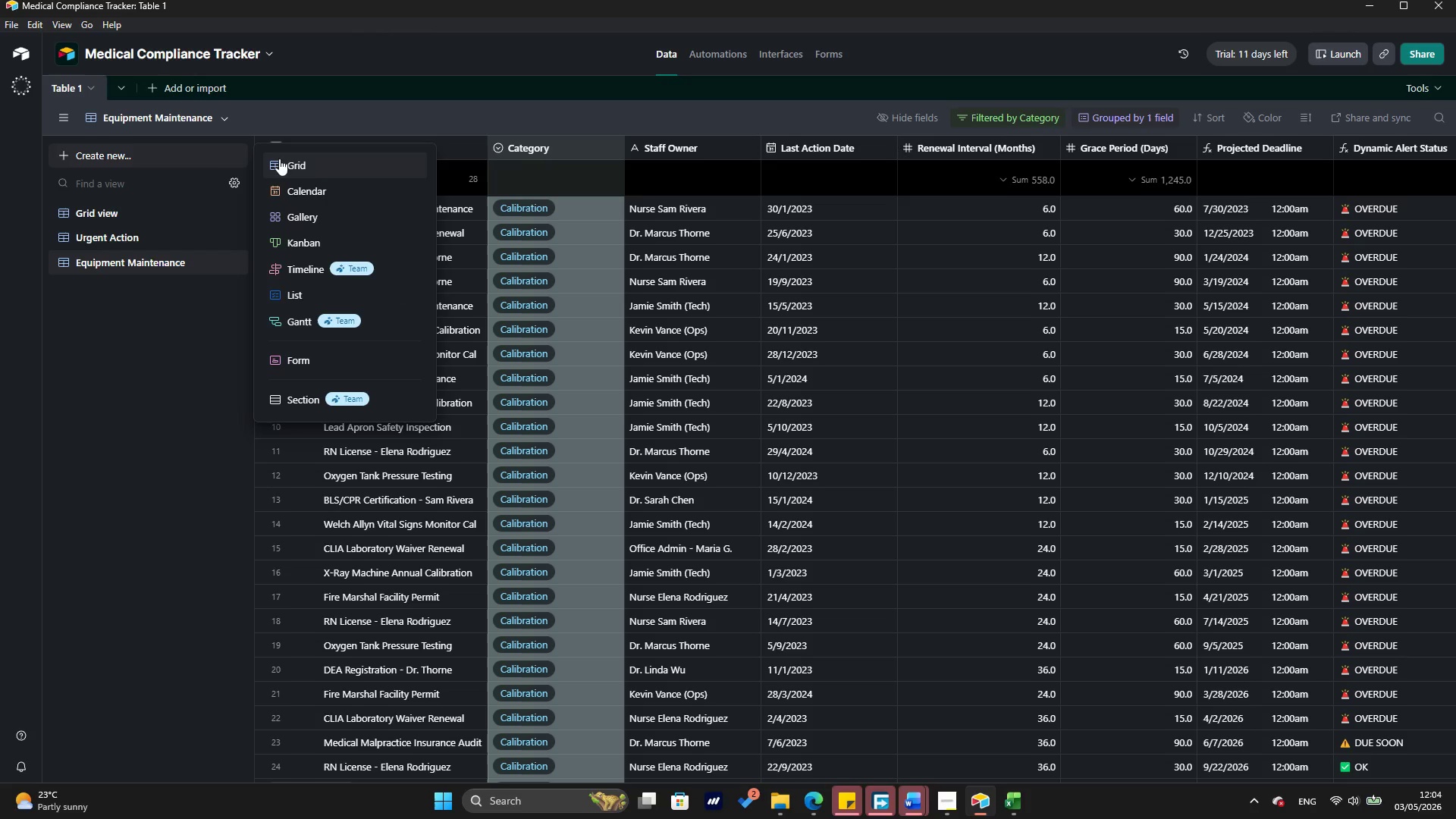 
left_click([306, 163])
 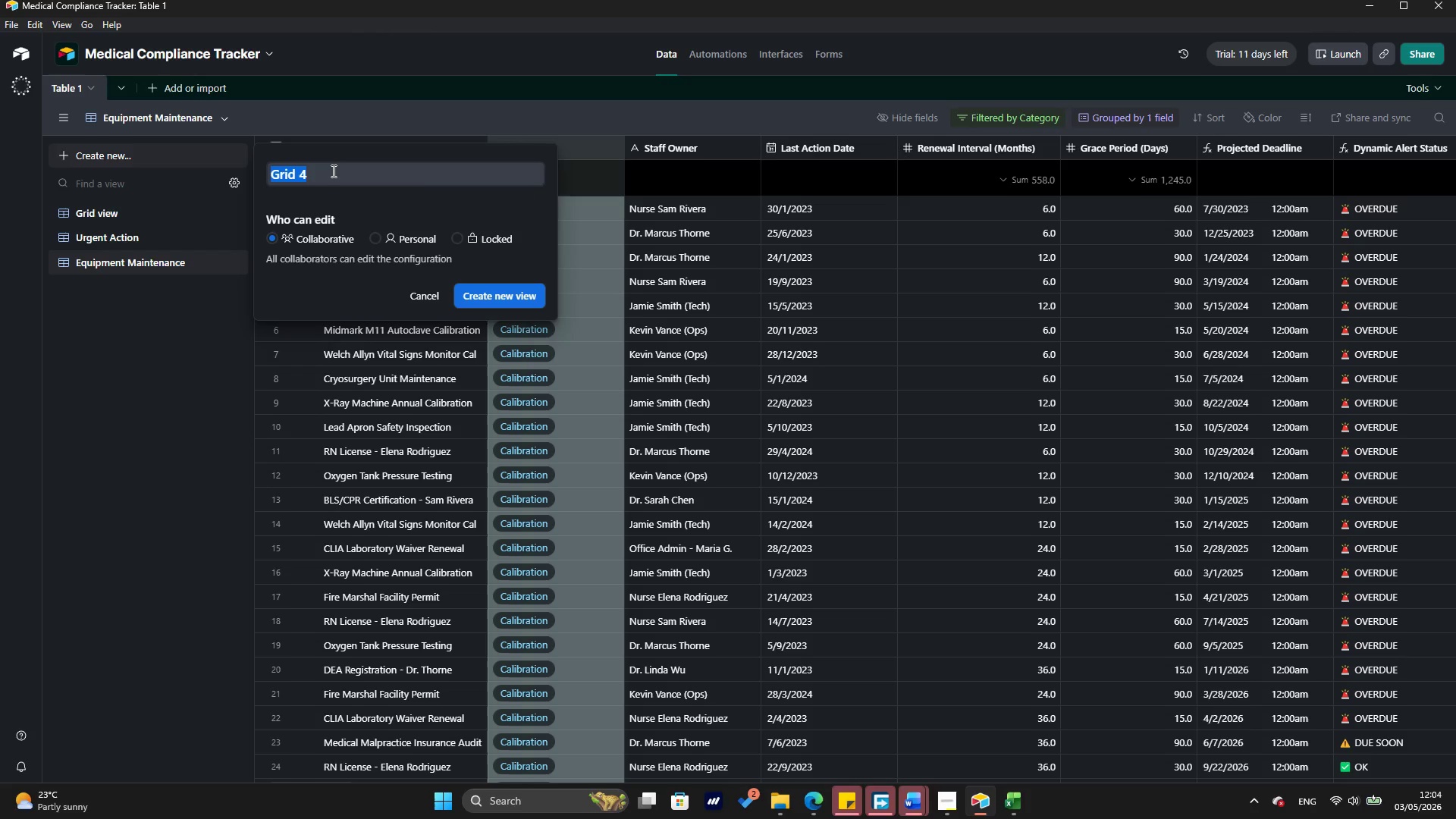 
key(Backspace)
type(Practitioner Audit)
 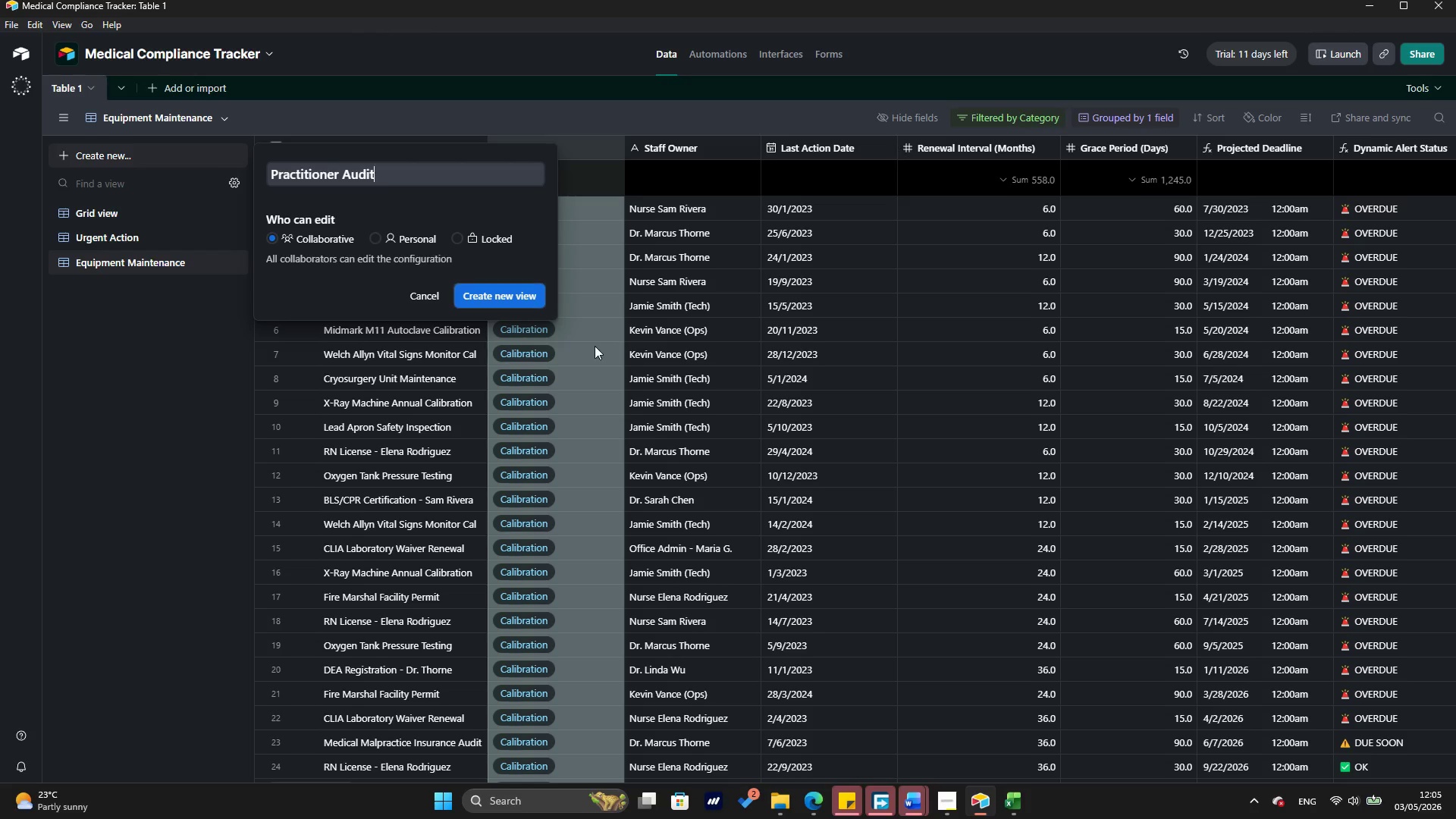 
left_click([521, 303])
 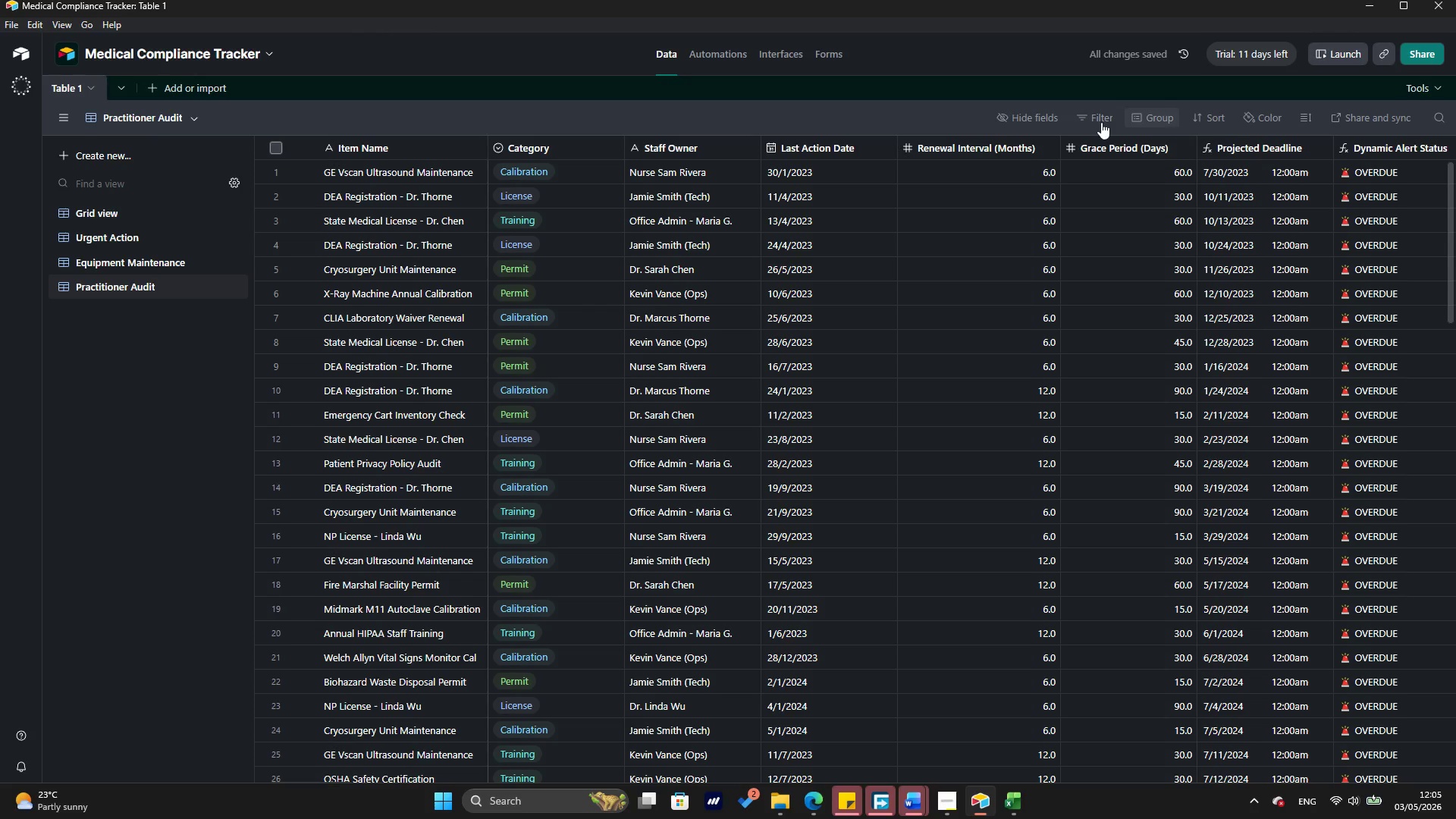 
wait(7.62)
 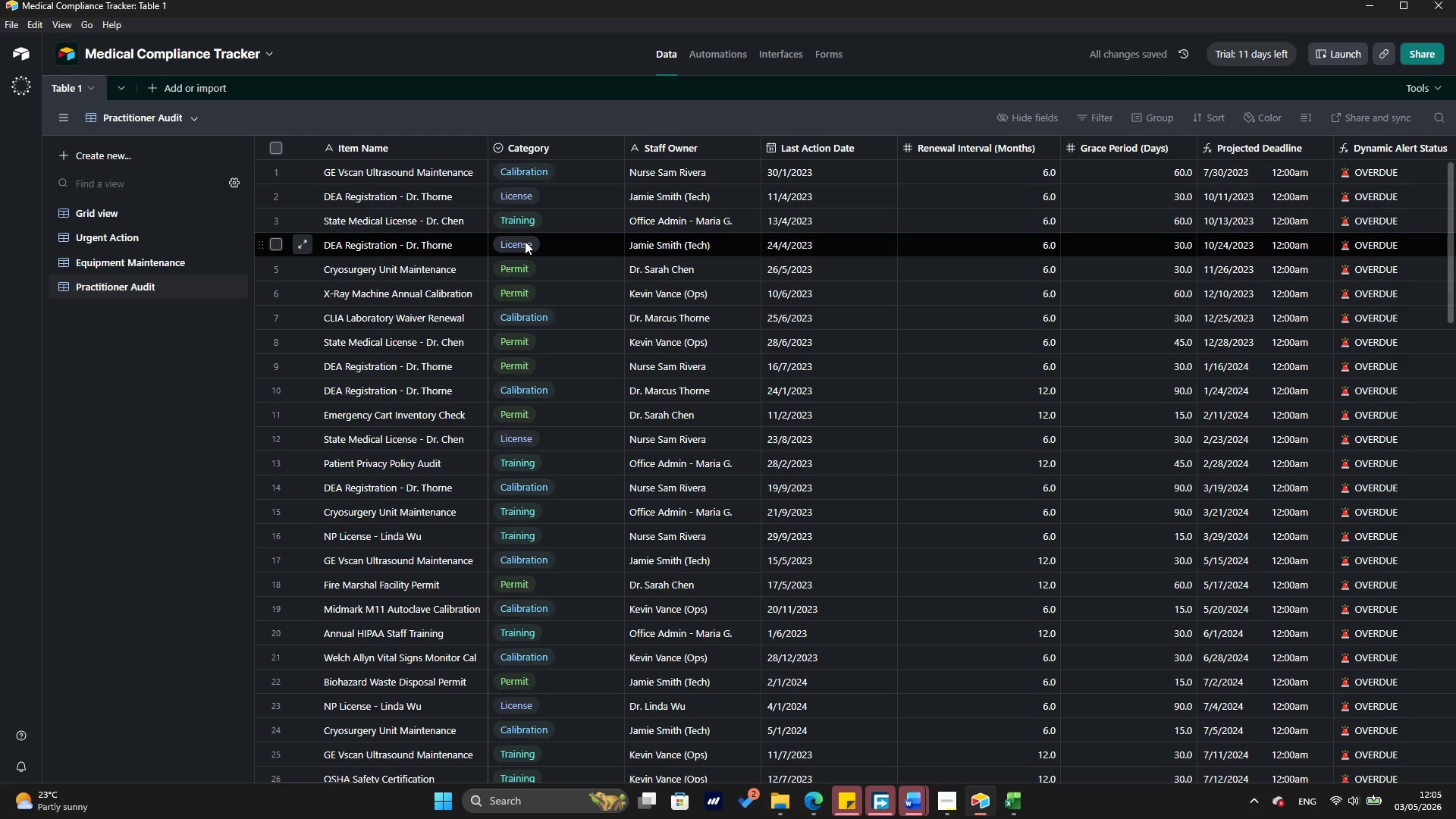 
left_click([1103, 118])
 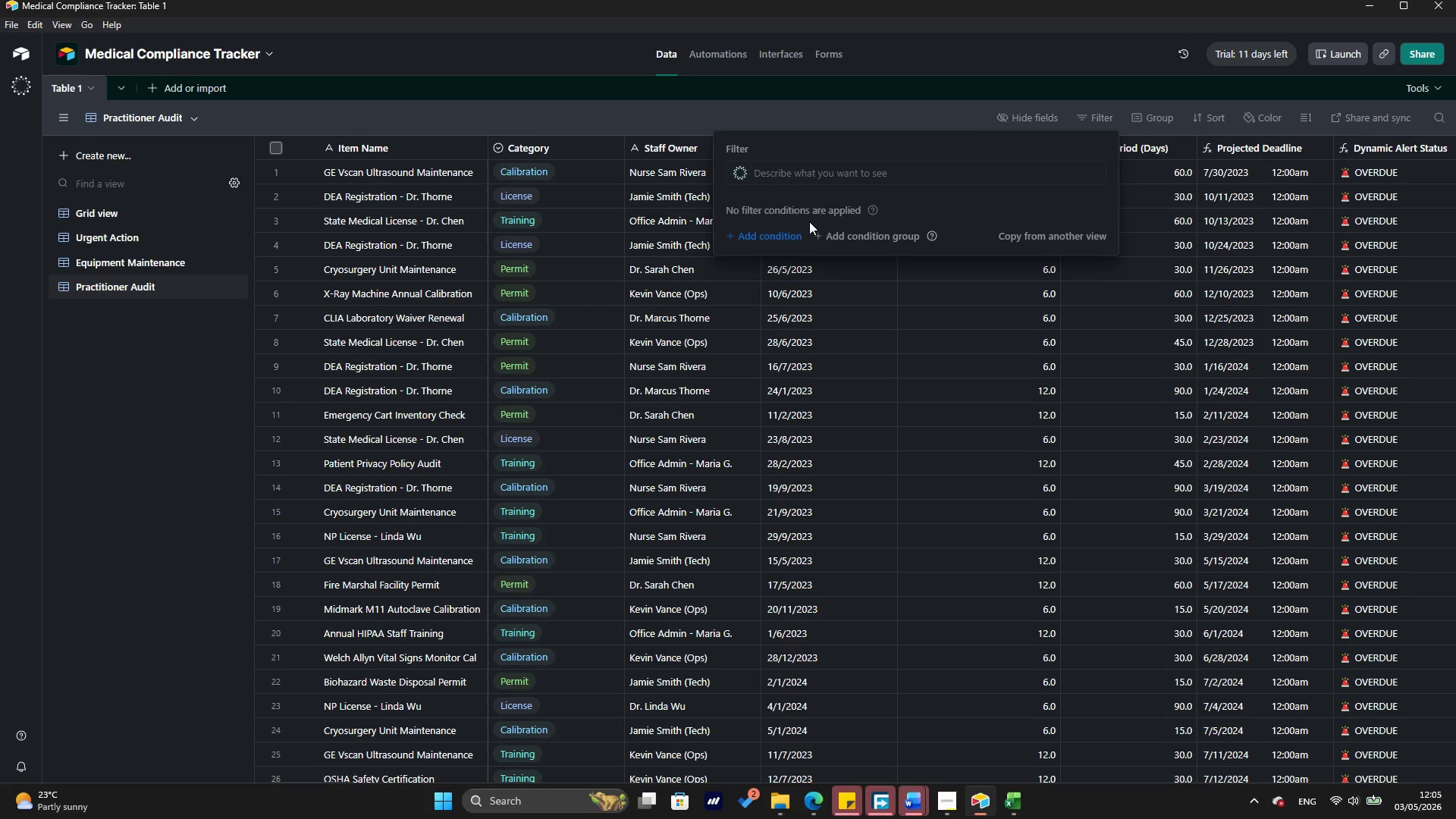 
left_click([792, 235])
 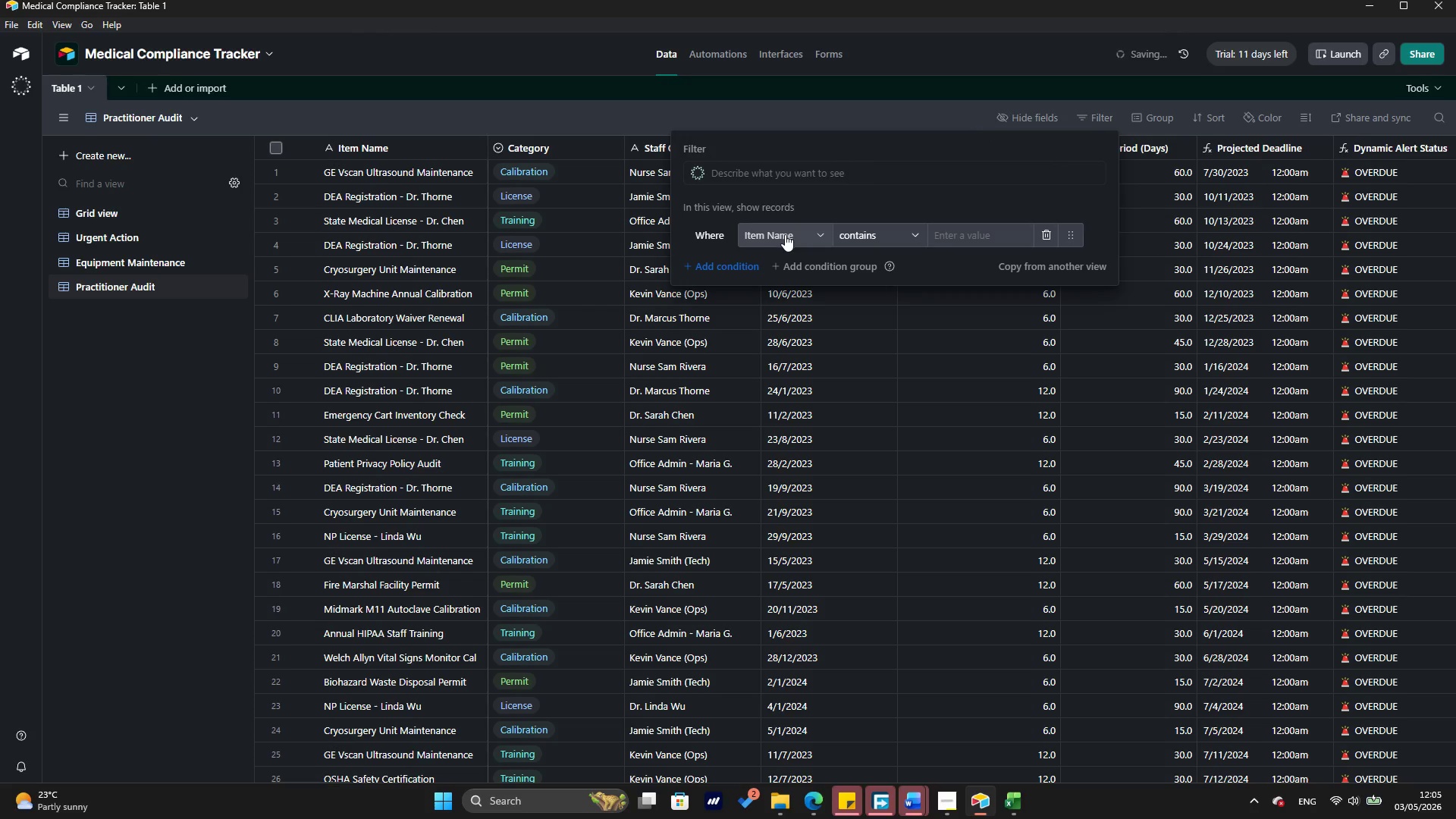 
left_click([785, 234])
 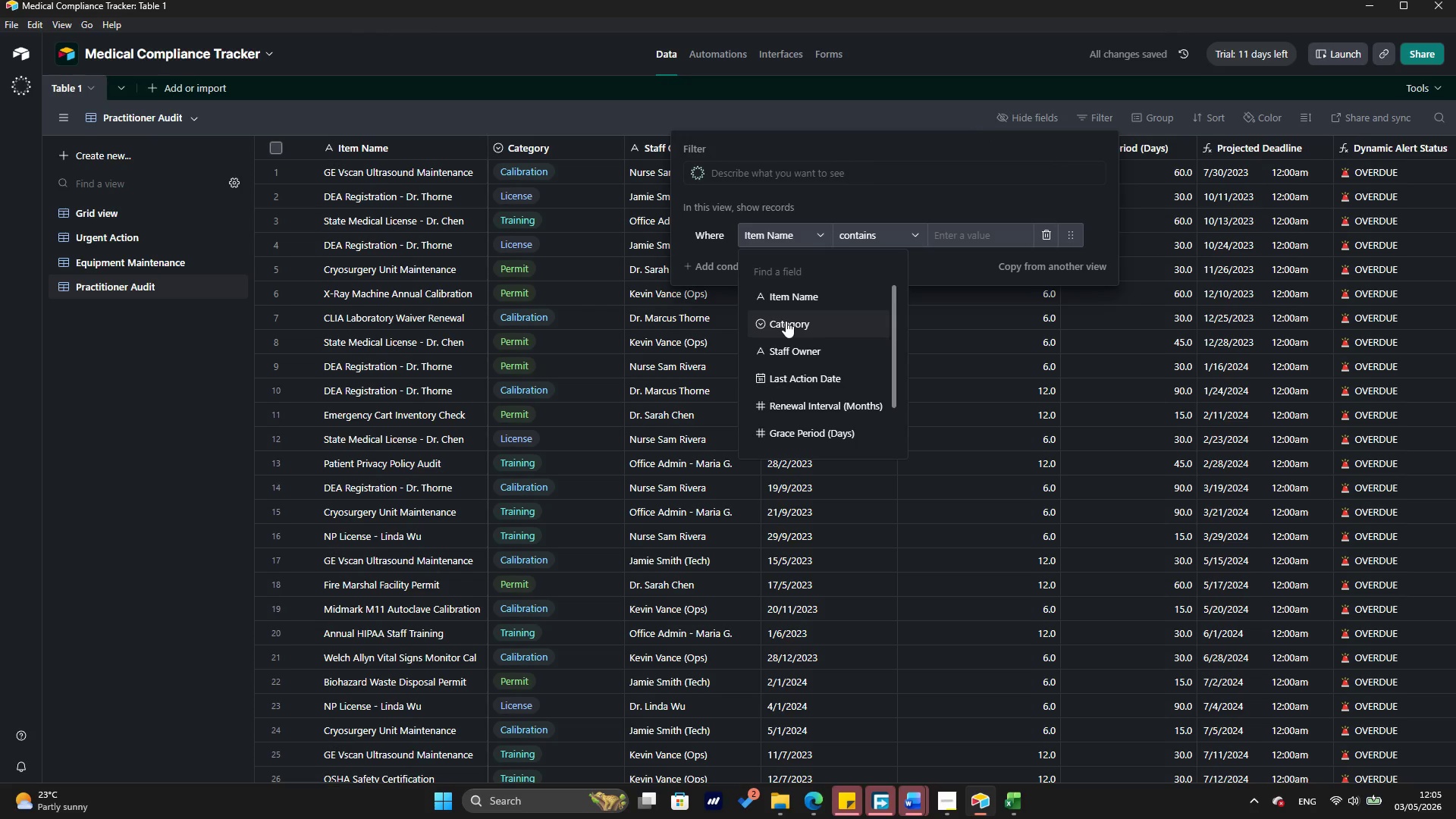 
left_click([786, 321])
 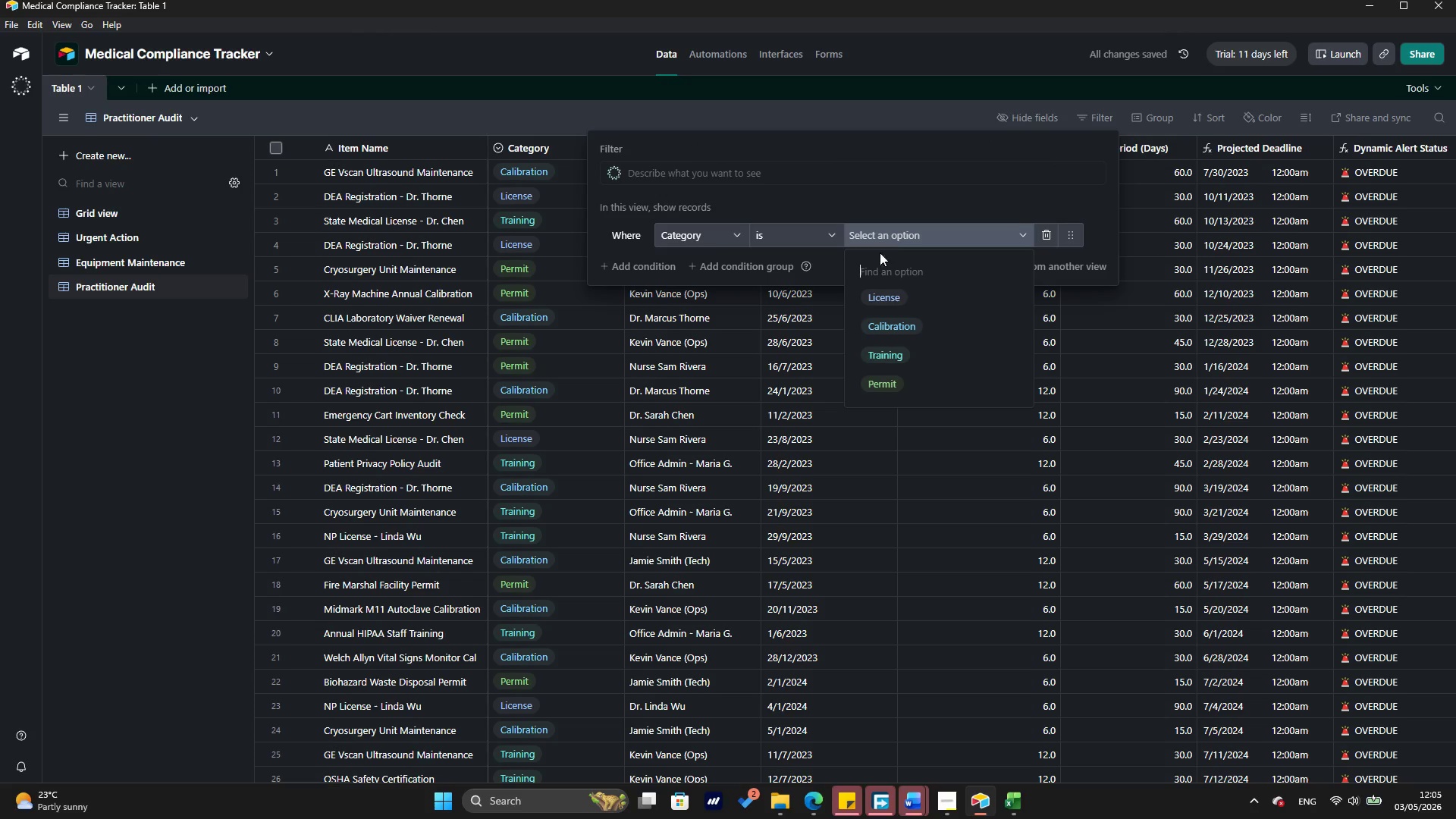 
left_click([886, 293])
 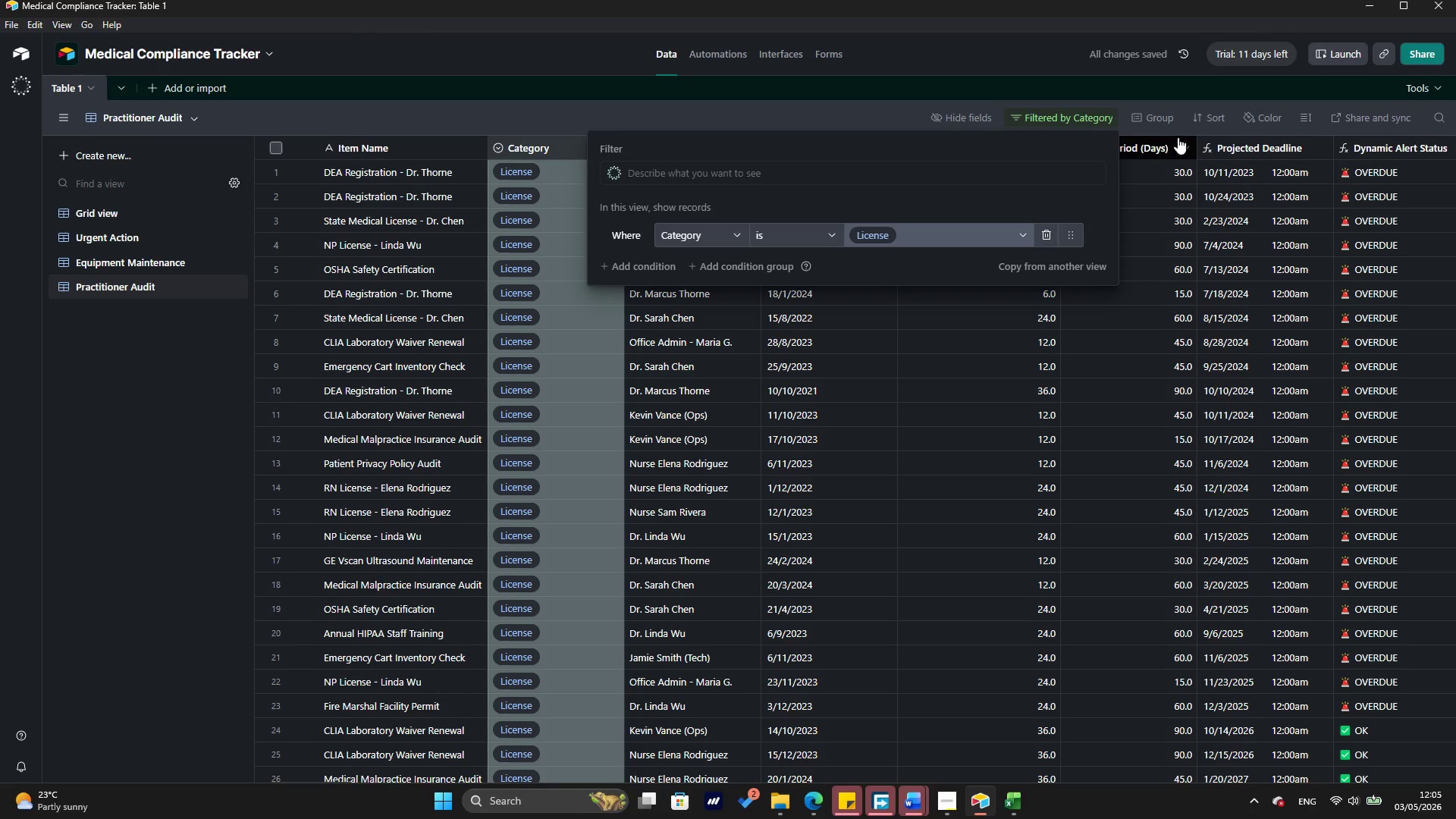 
double_click([1163, 118])
 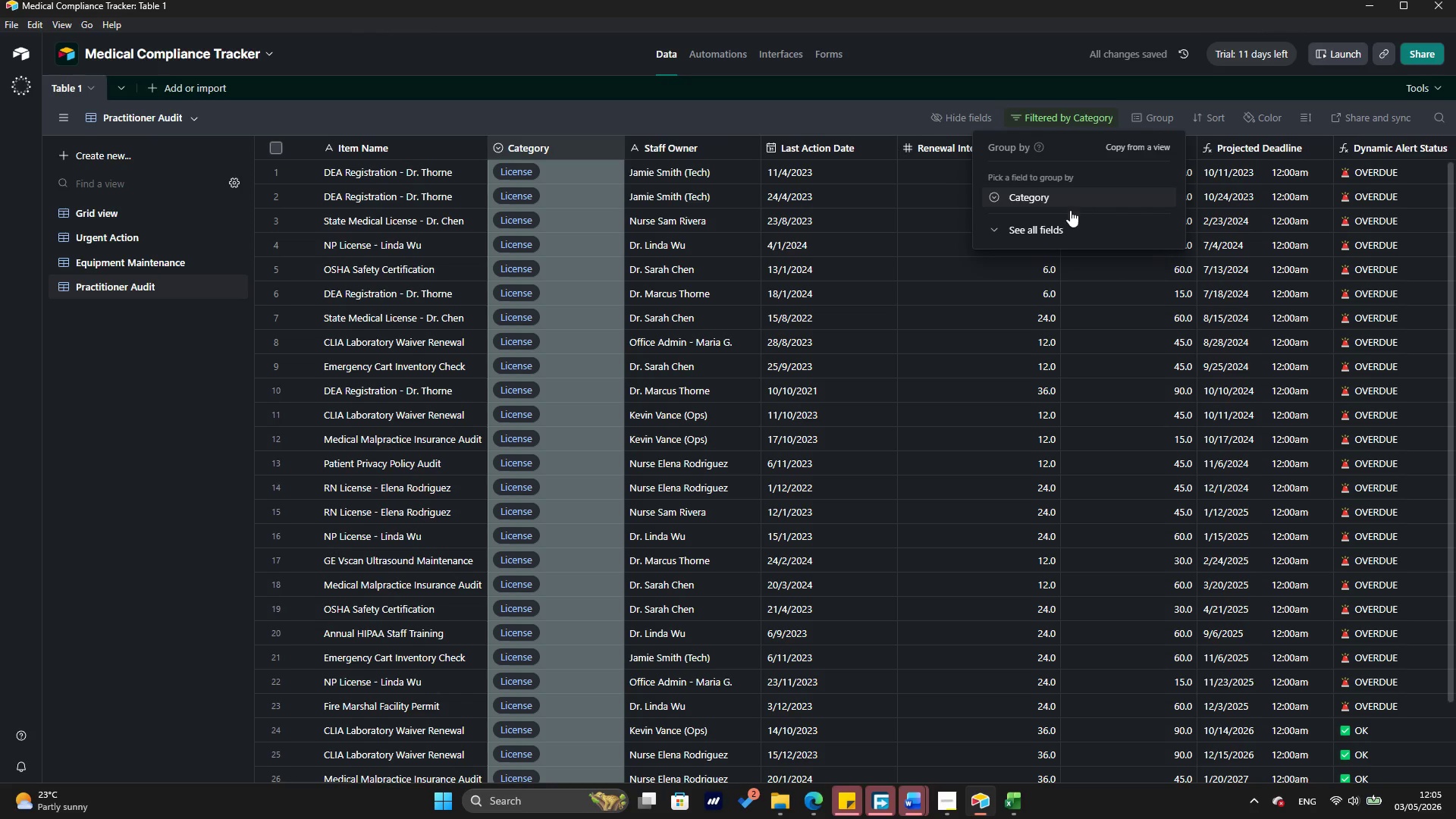 
left_click([1064, 224])
 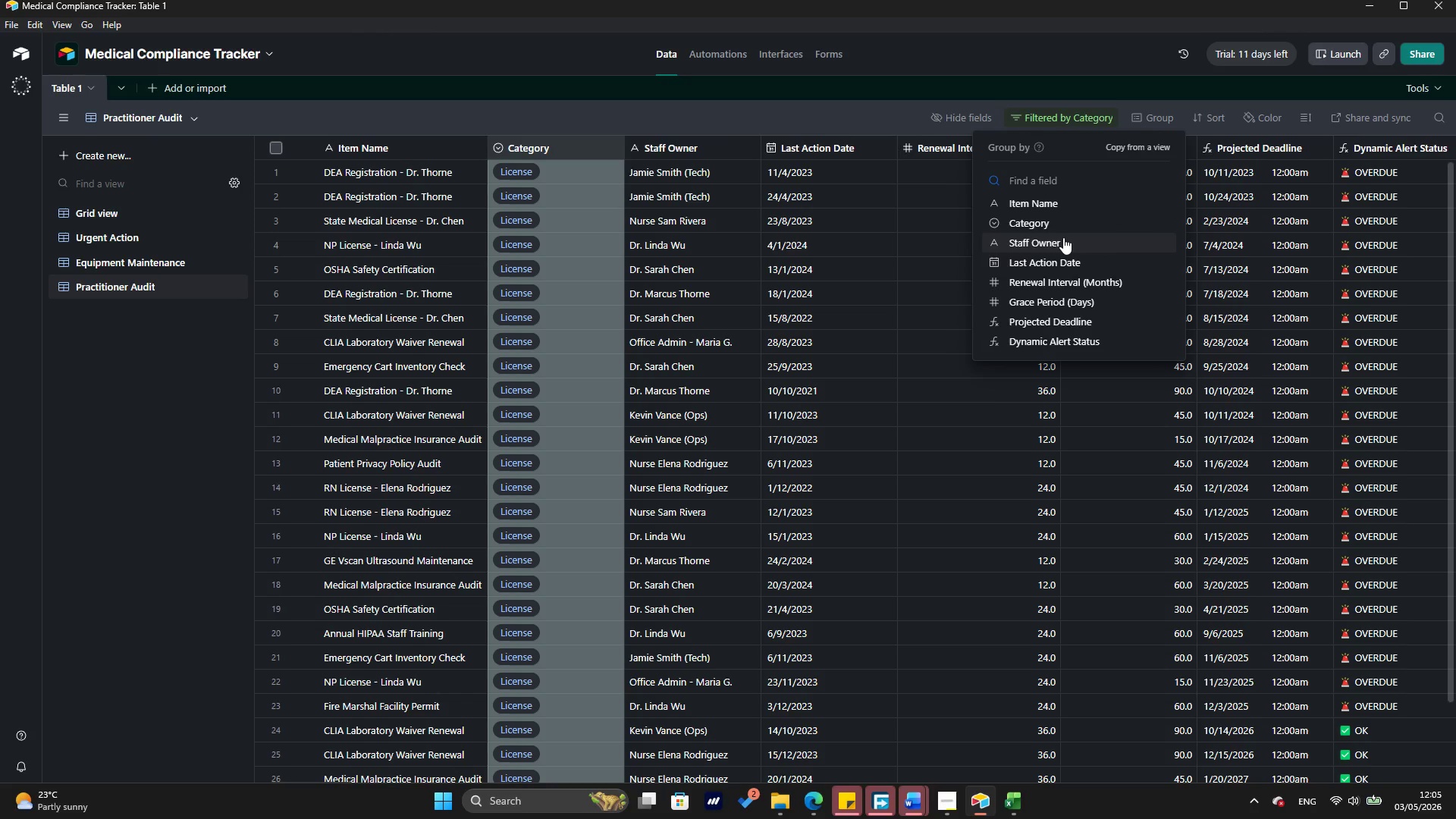 
left_click([1063, 237])
 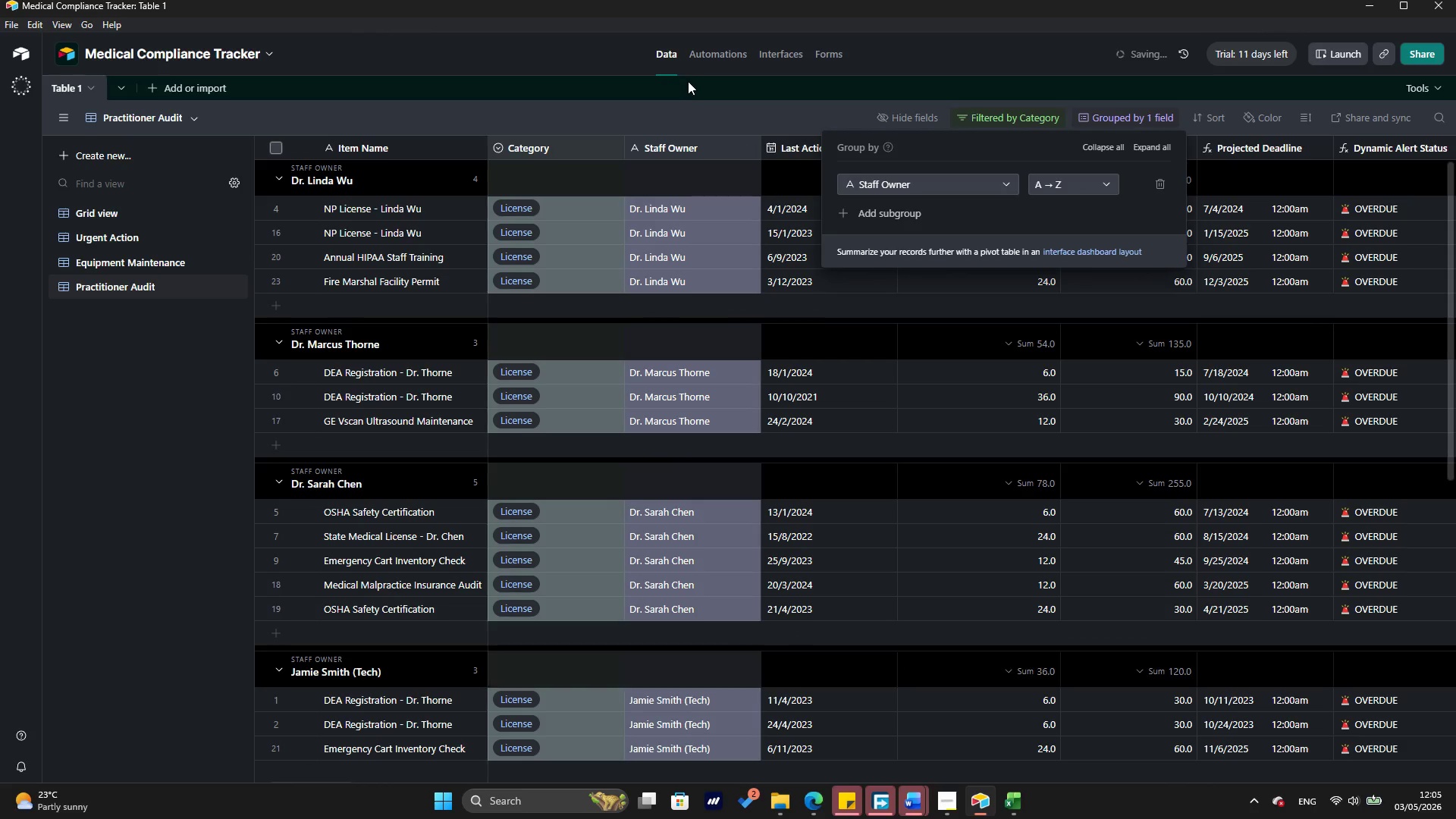 
left_click([667, 86])
 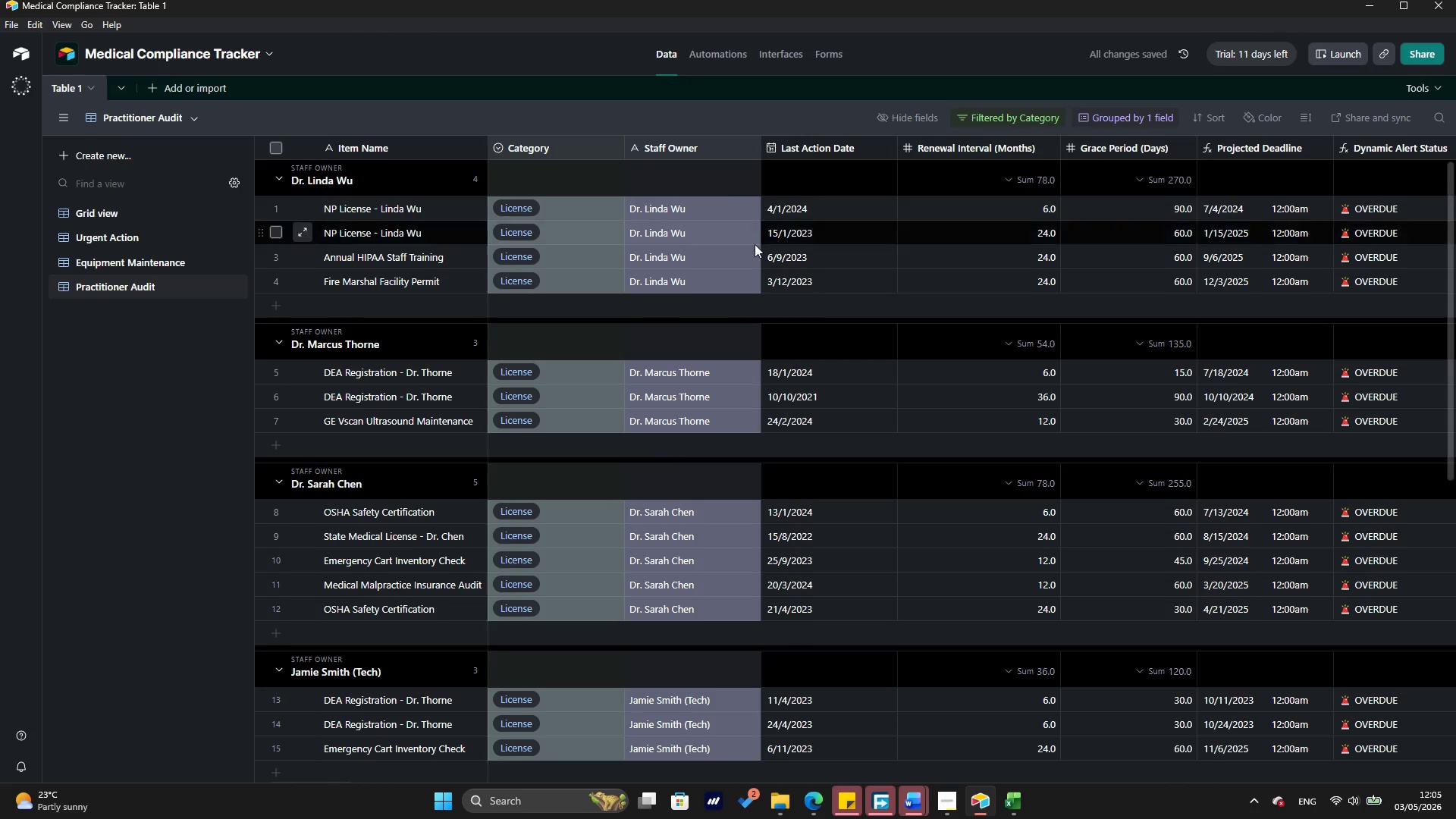 
scroll: coordinate [755, 246], scroll_direction: down, amount: 17.0
 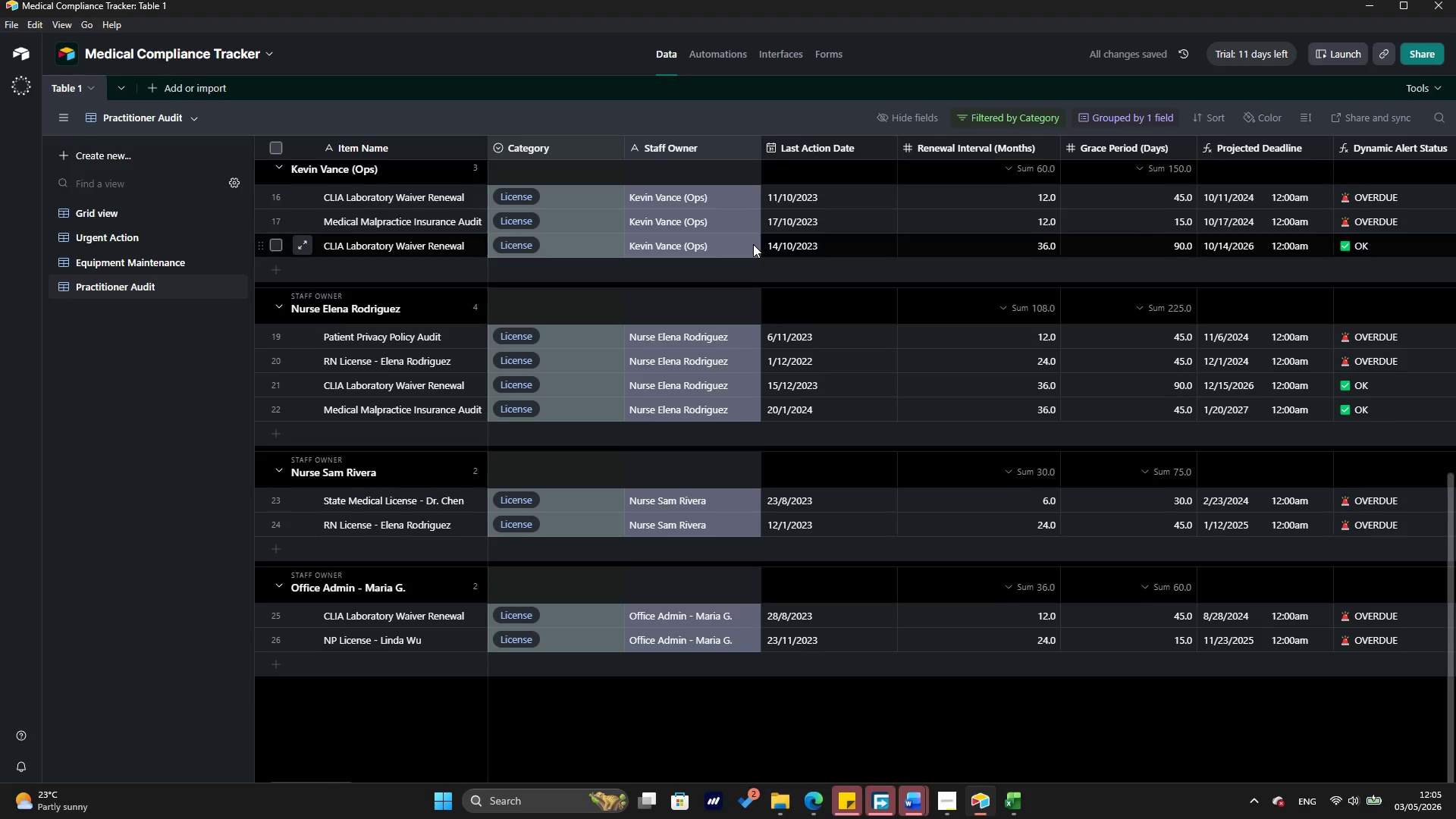 
scroll: coordinate [747, 240], scroll_direction: up, amount: 21.0
 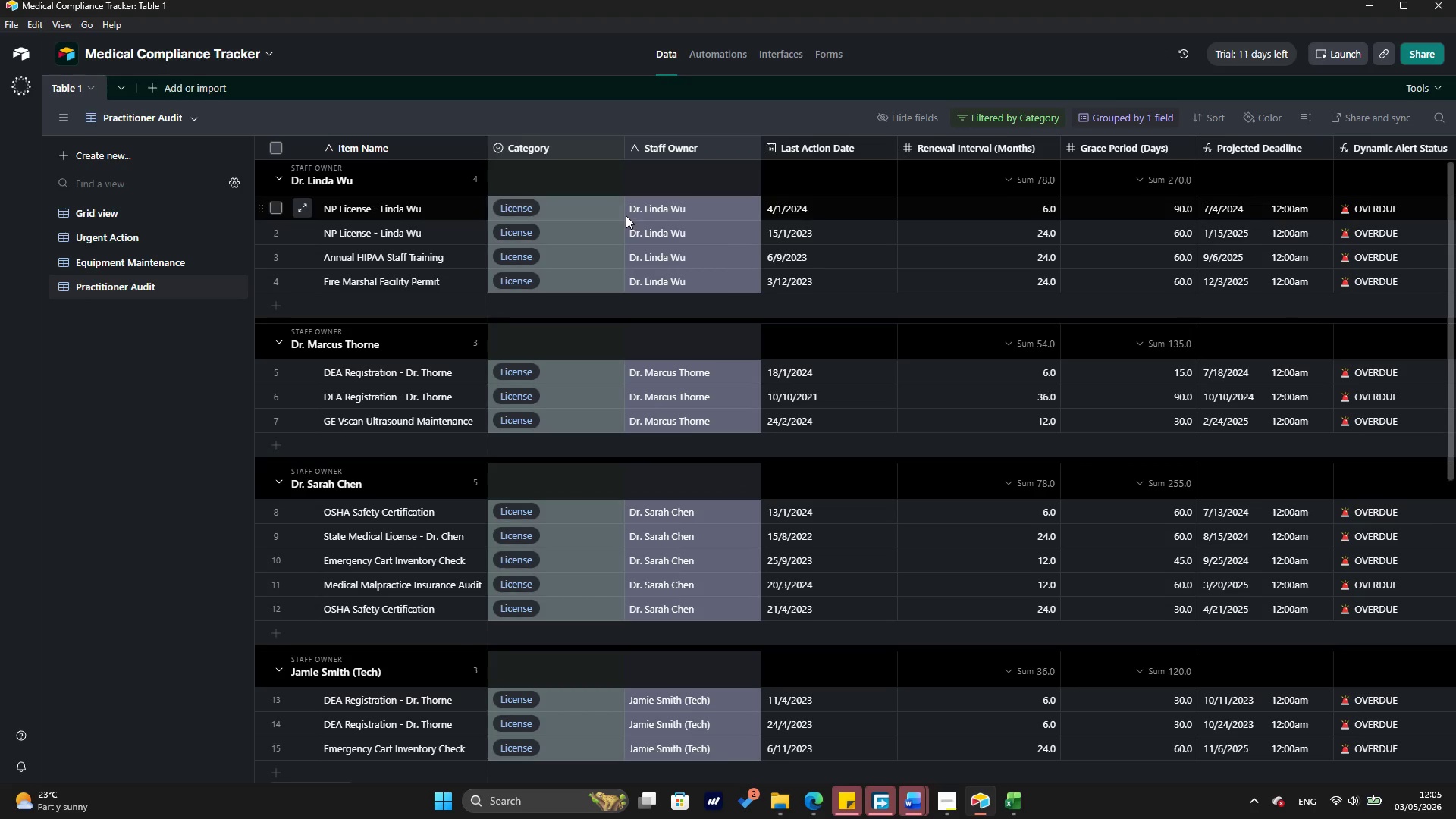 
wait(8.24)
 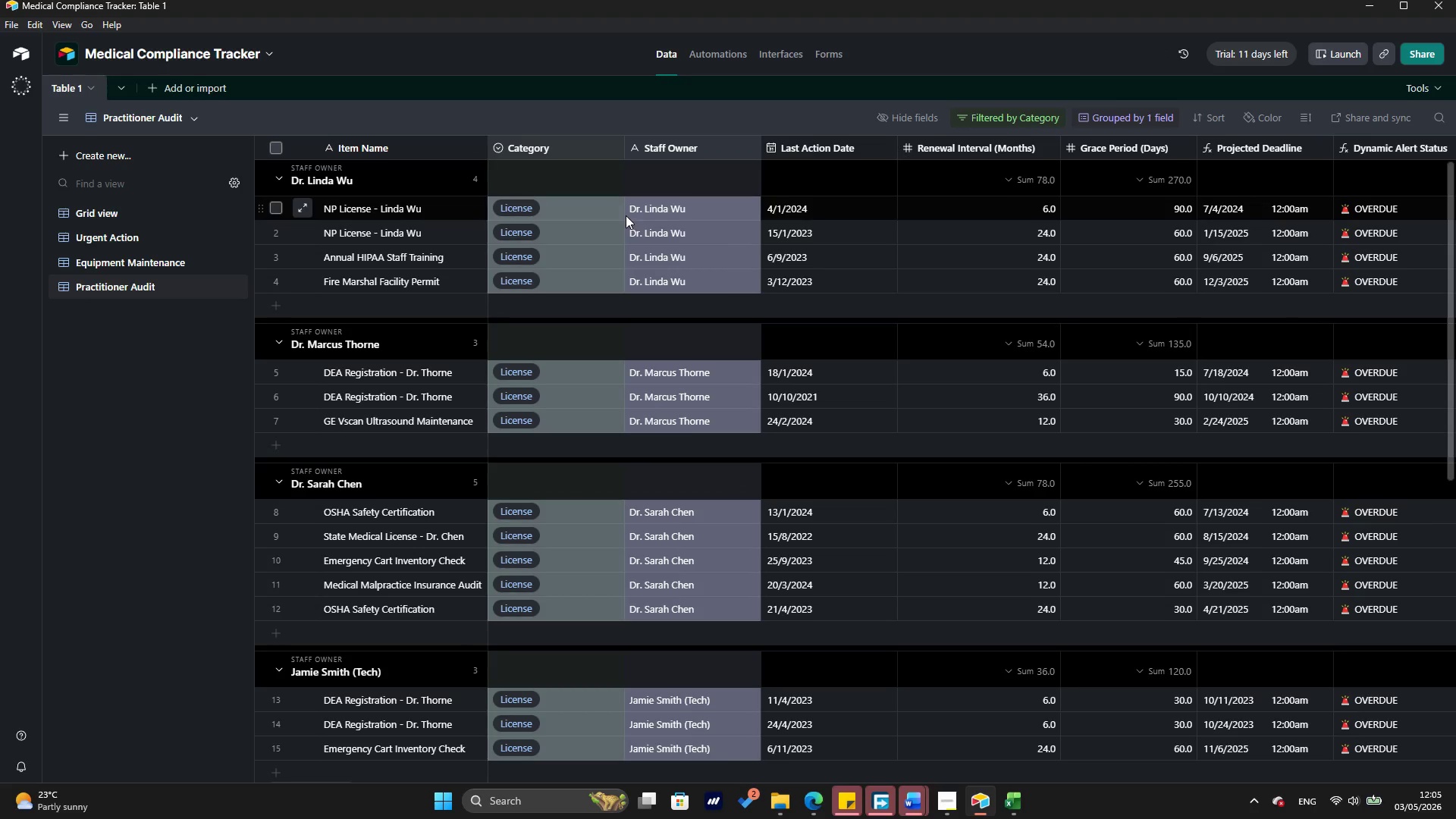 
left_click([122, 223])
 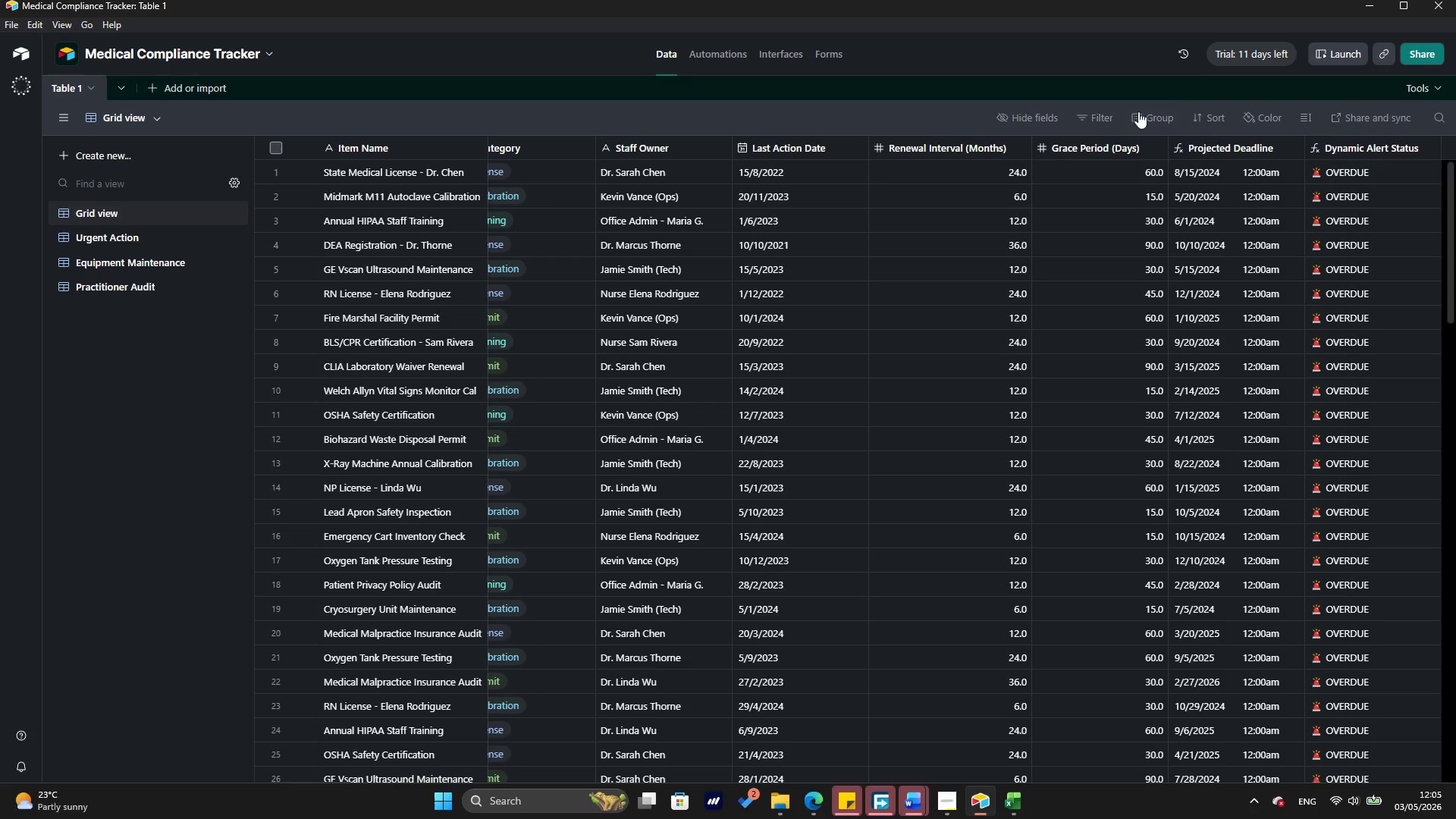 
left_click([1257, 118])
 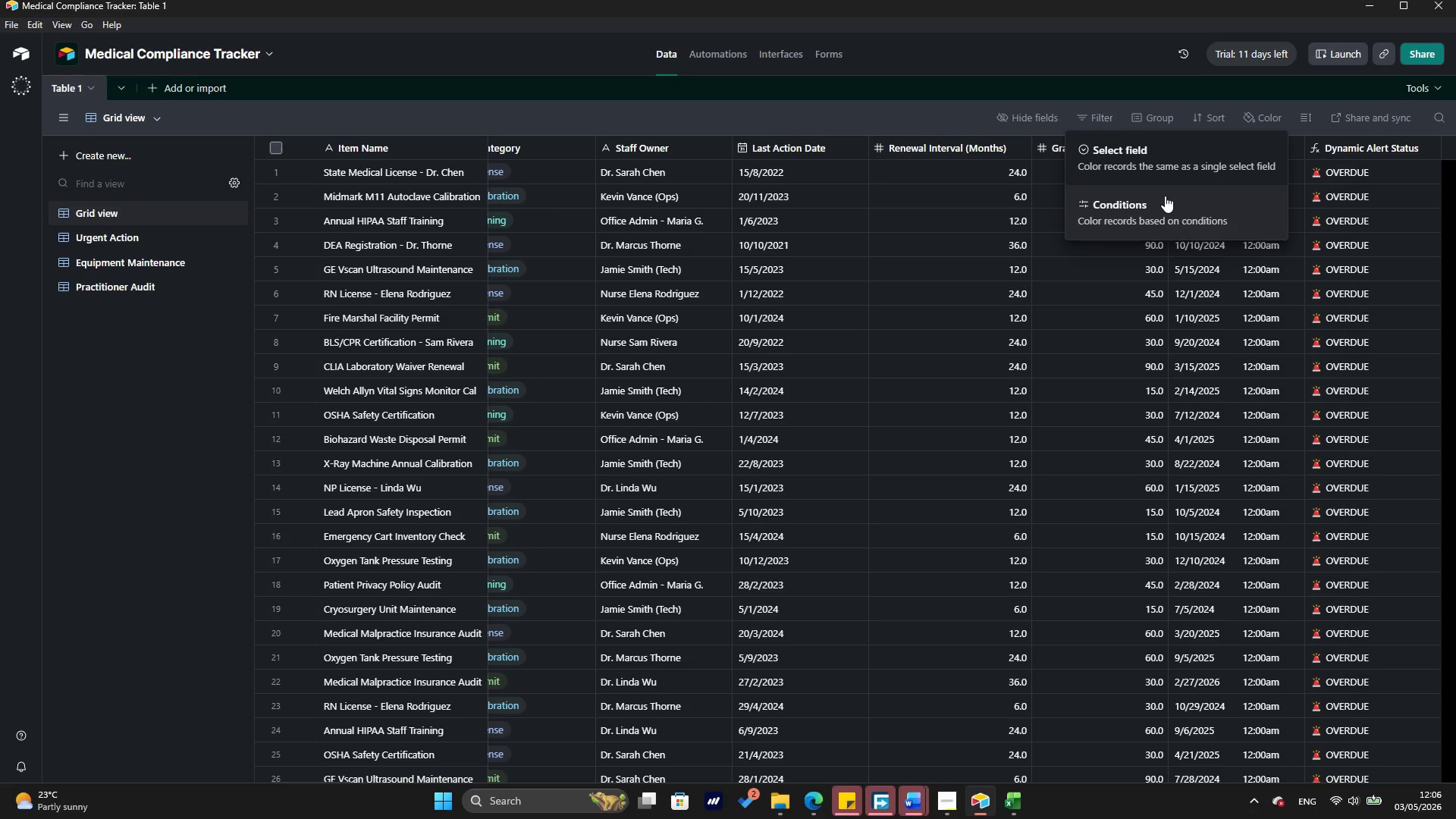 
left_click([1165, 196])
 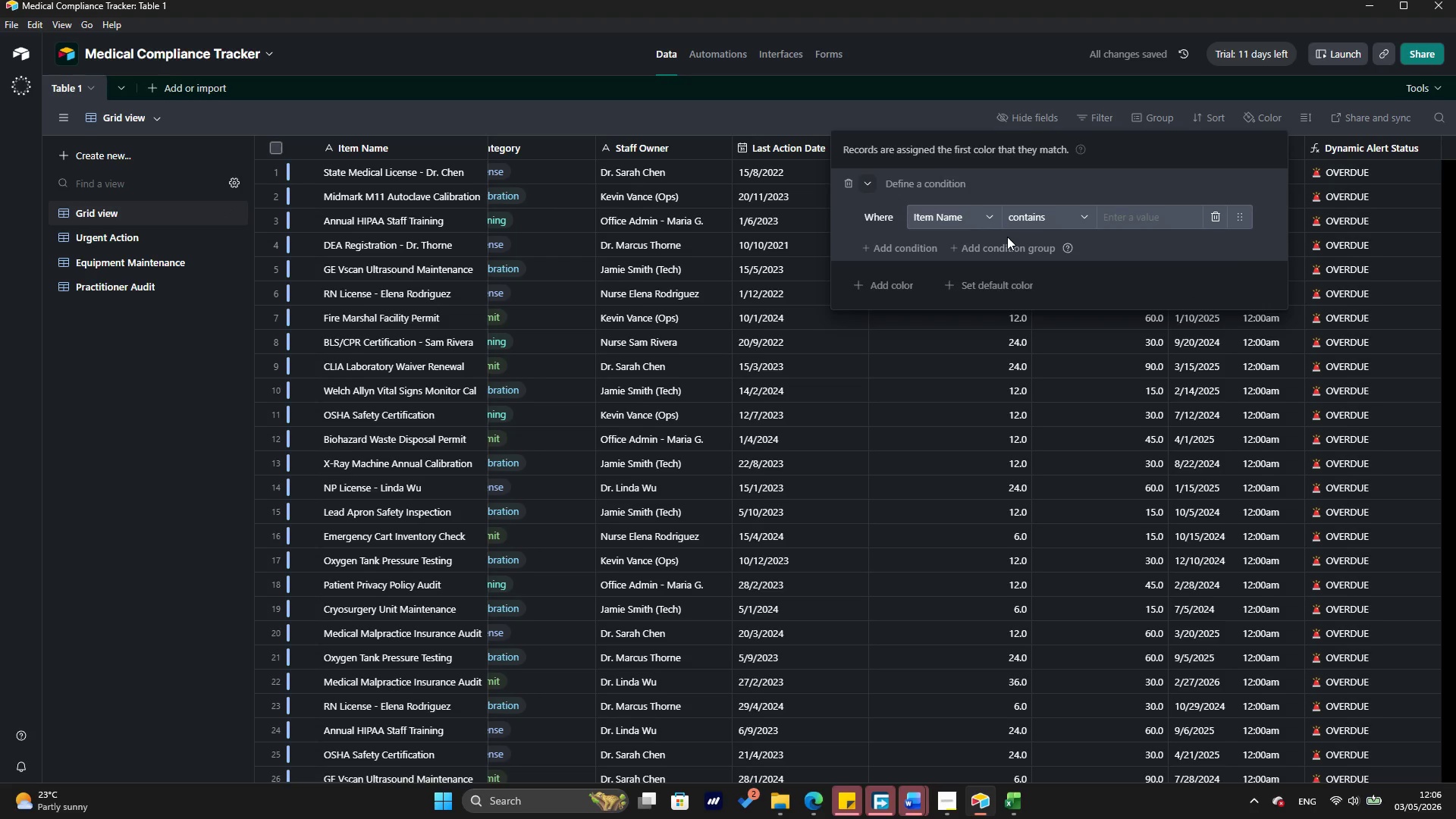 
wait(8.3)
 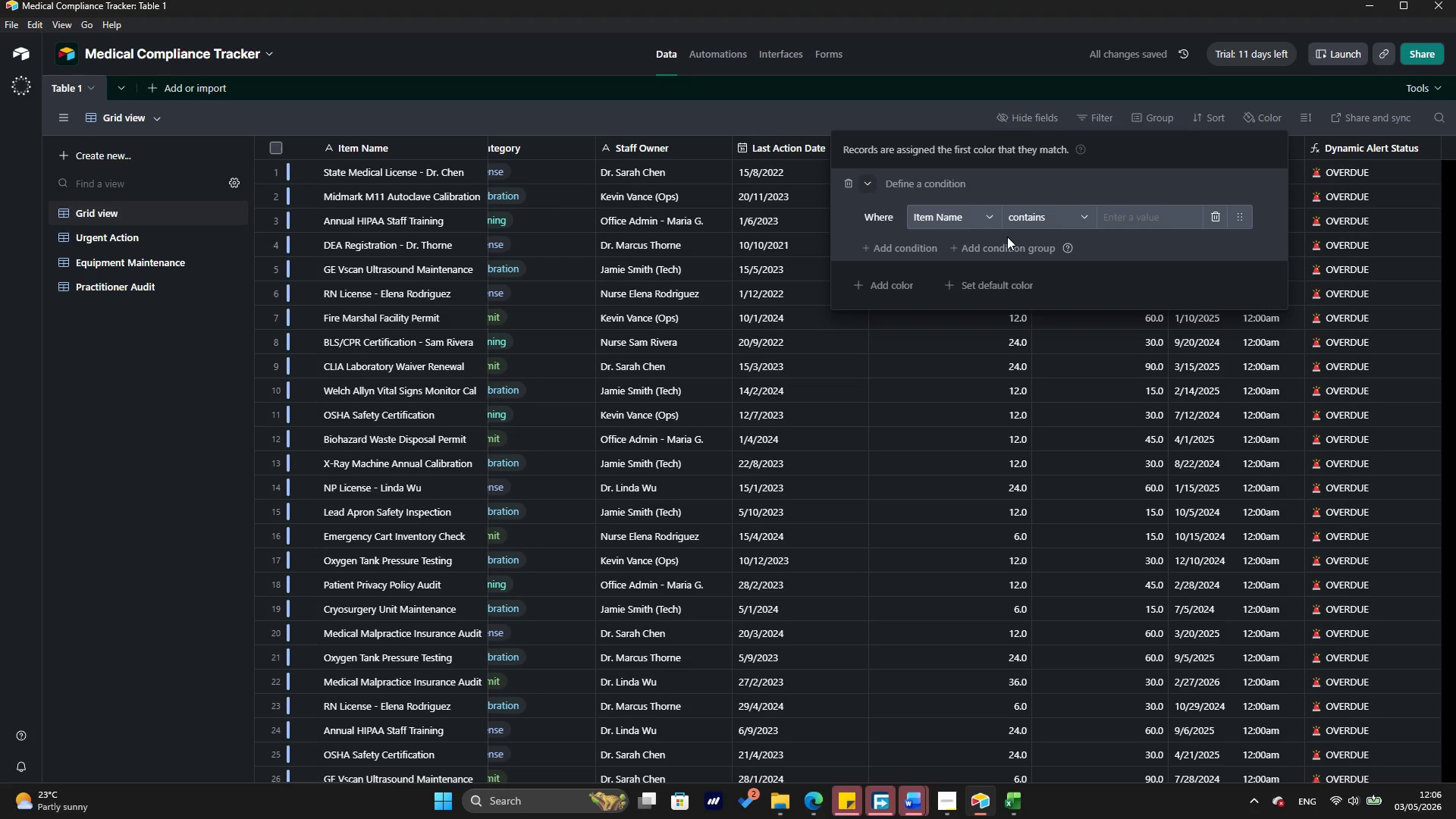 
left_click([946, 218])
 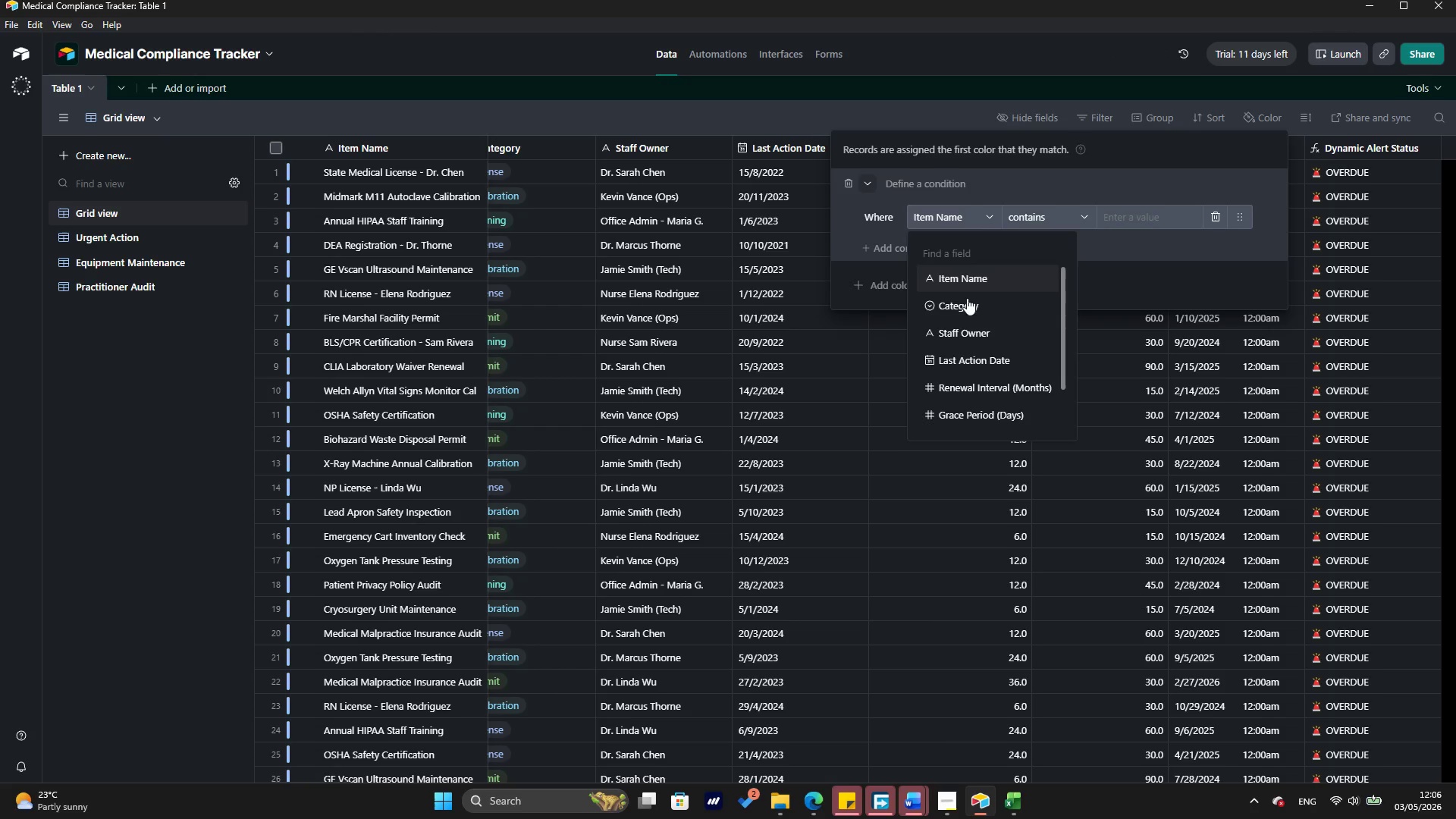 
scroll: coordinate [1012, 367], scroll_direction: down, amount: 5.0
 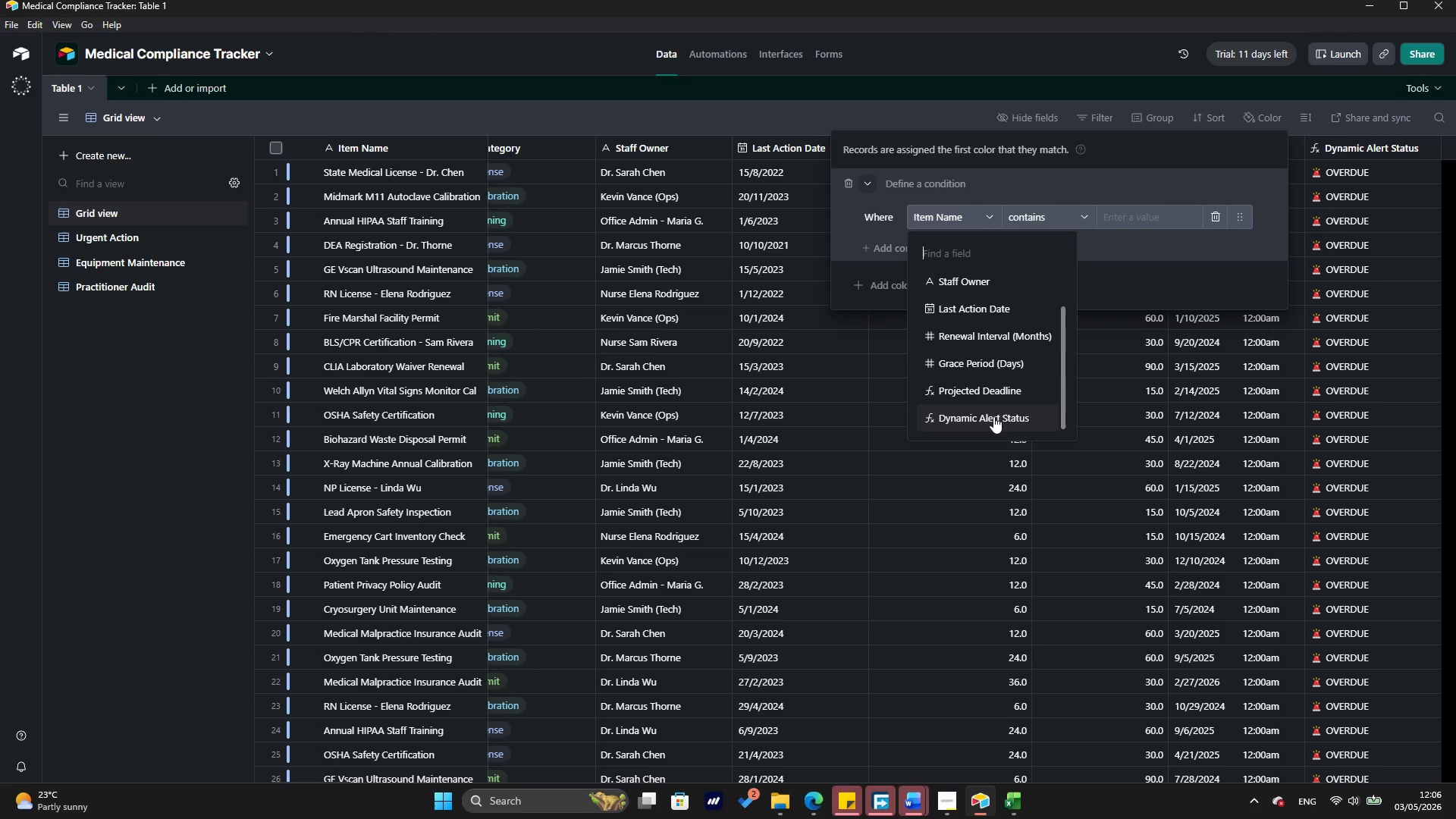 
left_click([987, 416])
 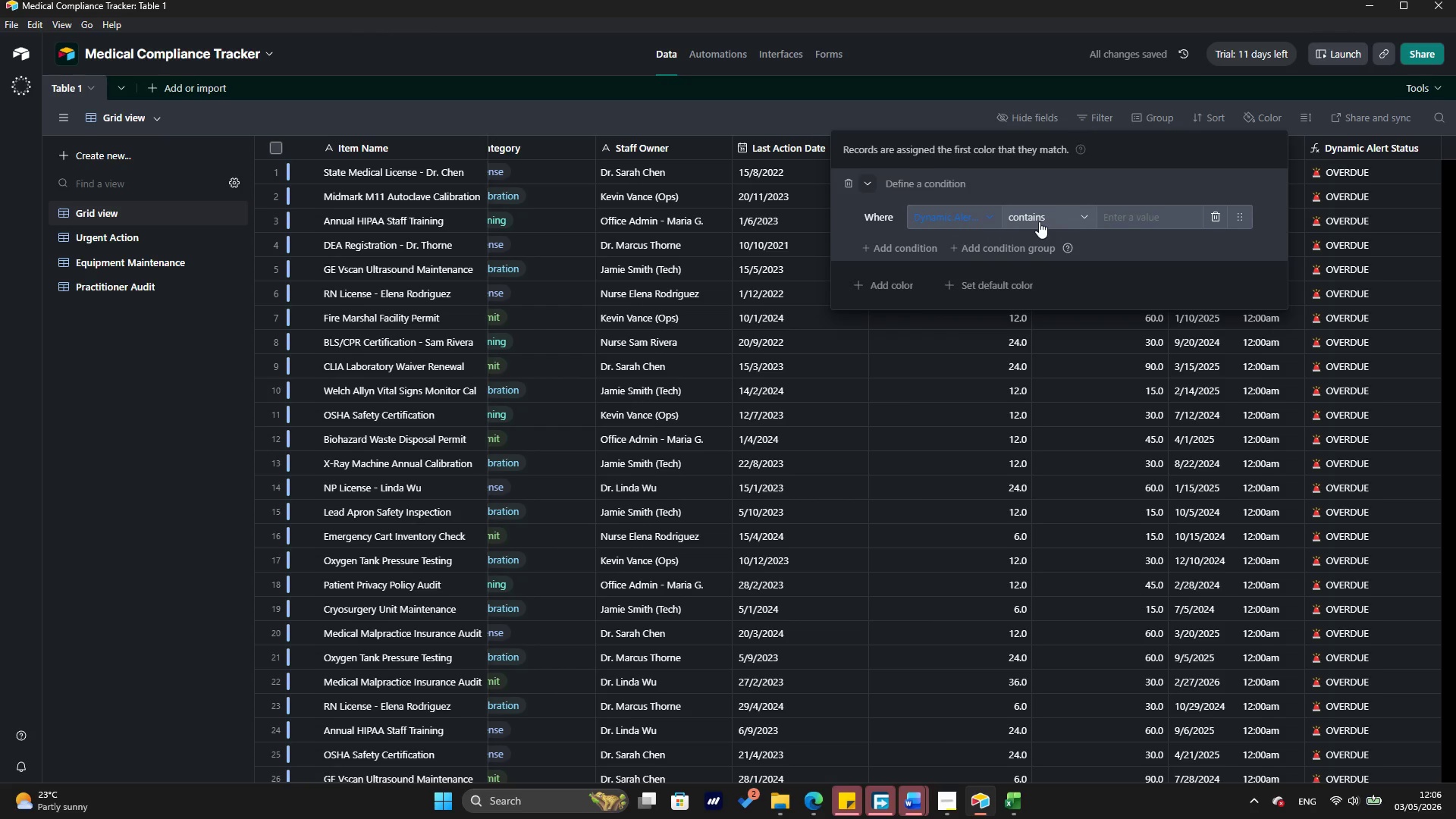 
scroll: coordinate [993, 416], scroll_direction: down, amount: 4.0
 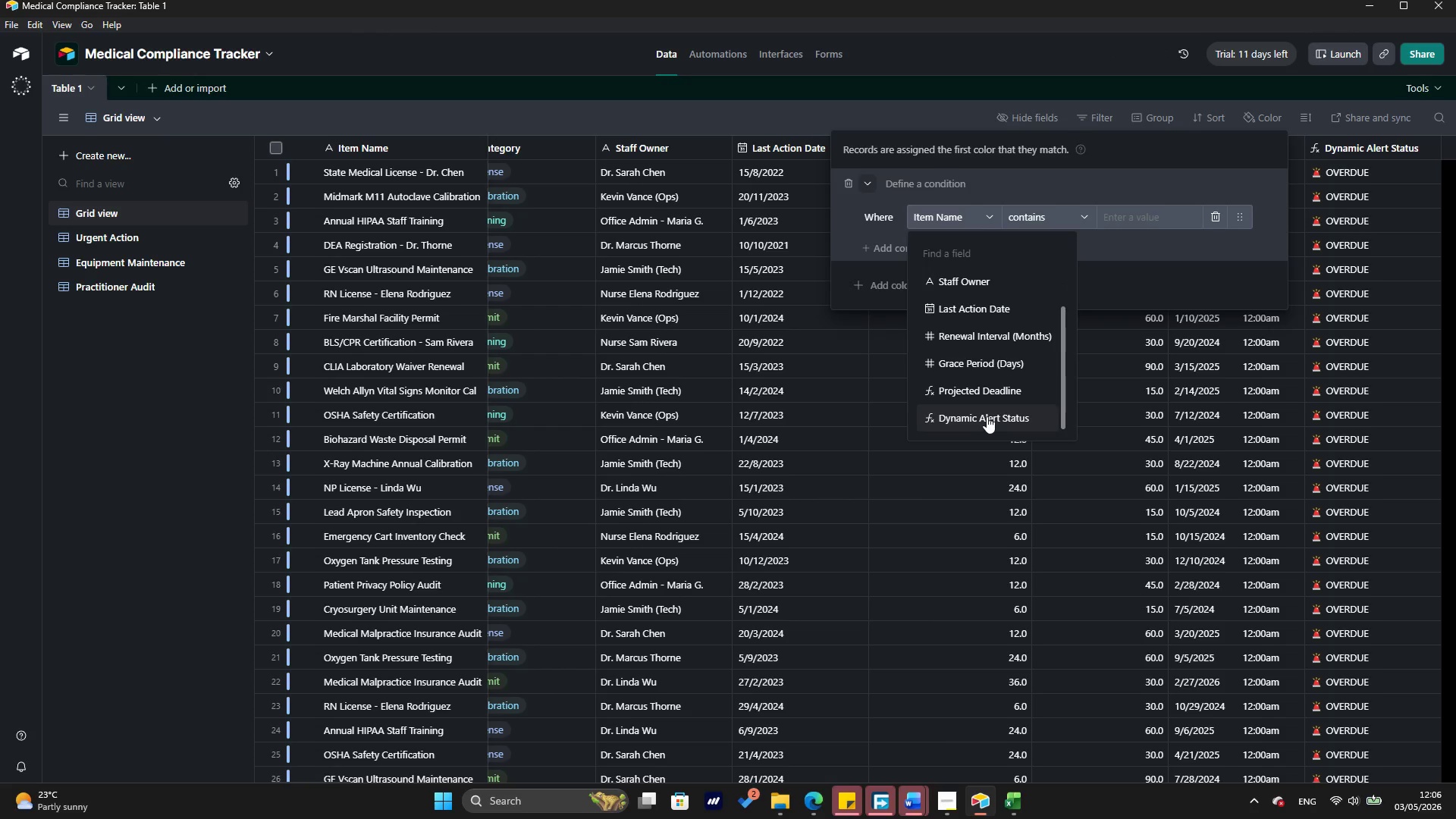 
left_click([1039, 221])
 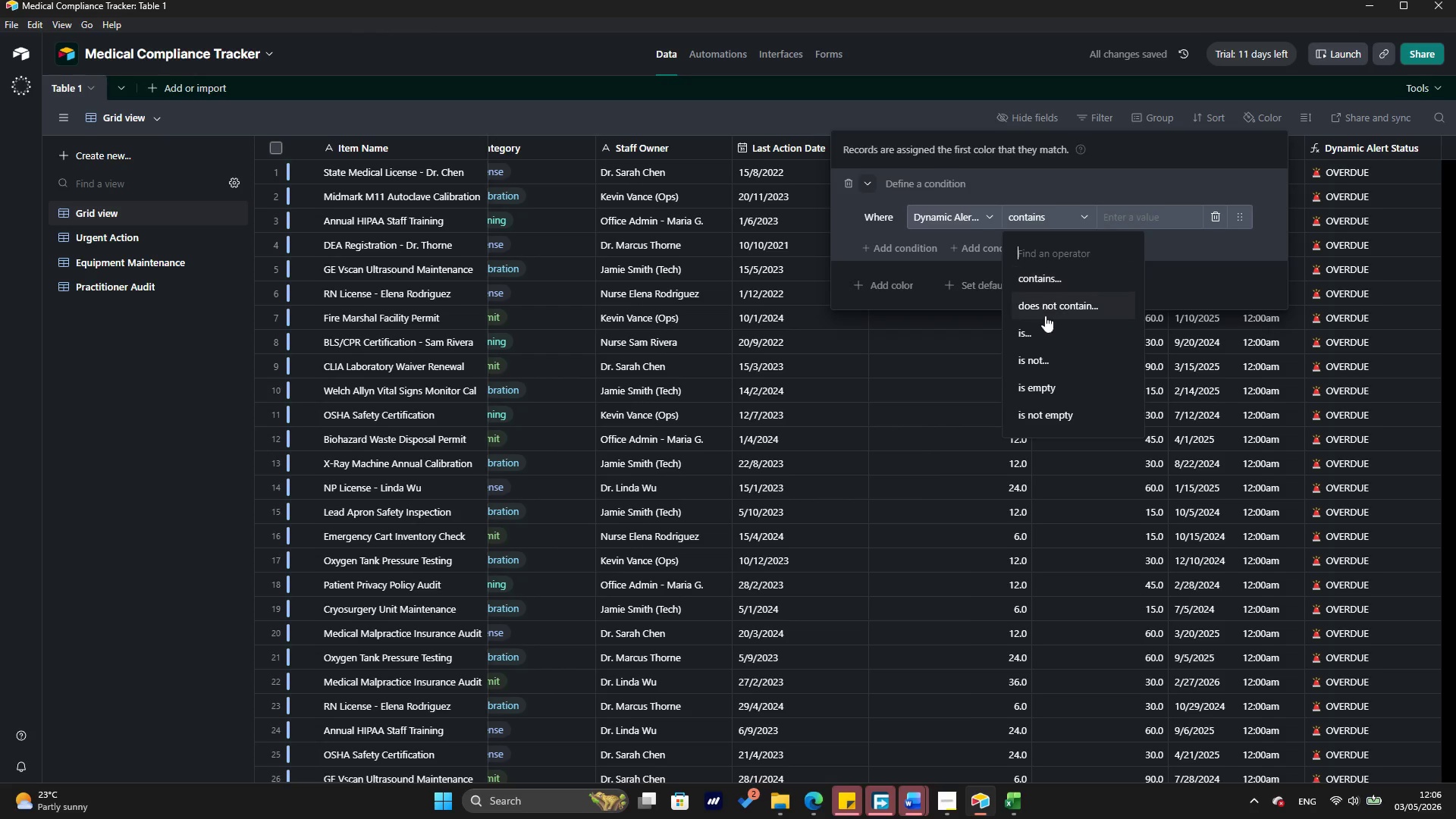 
left_click([1046, 333])